 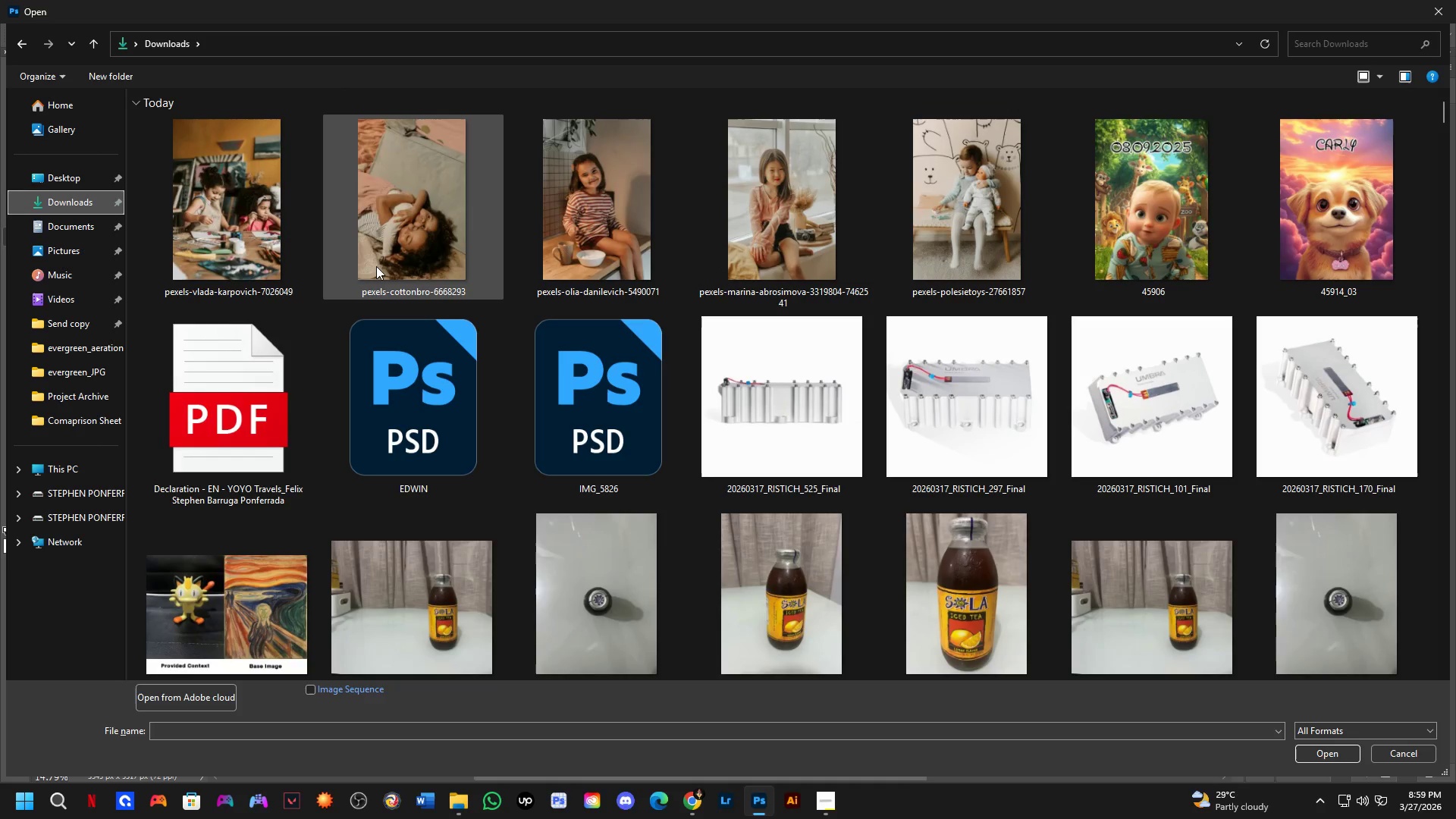 
left_click([578, 231])
 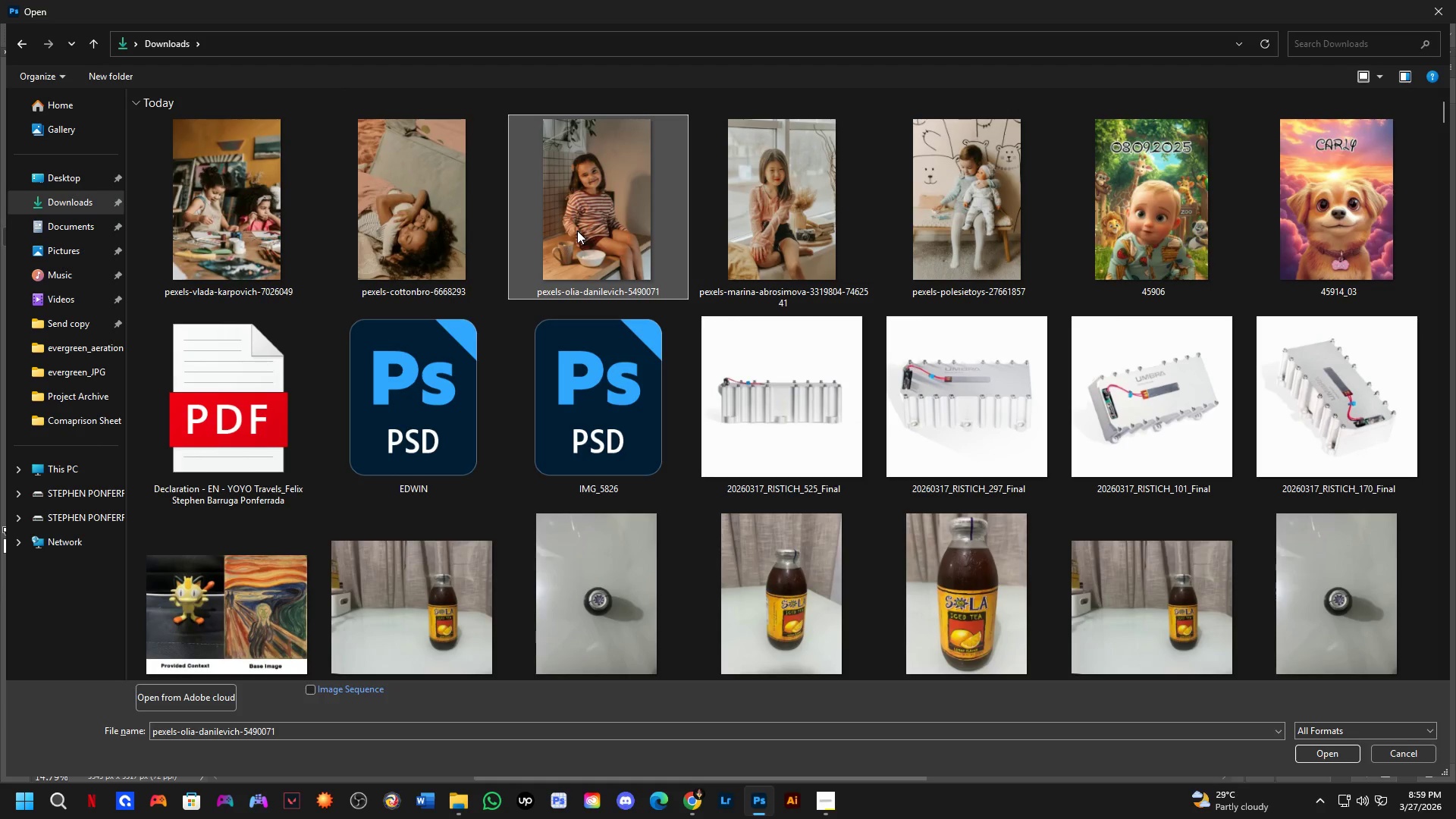 
key(NumpadEnter)
 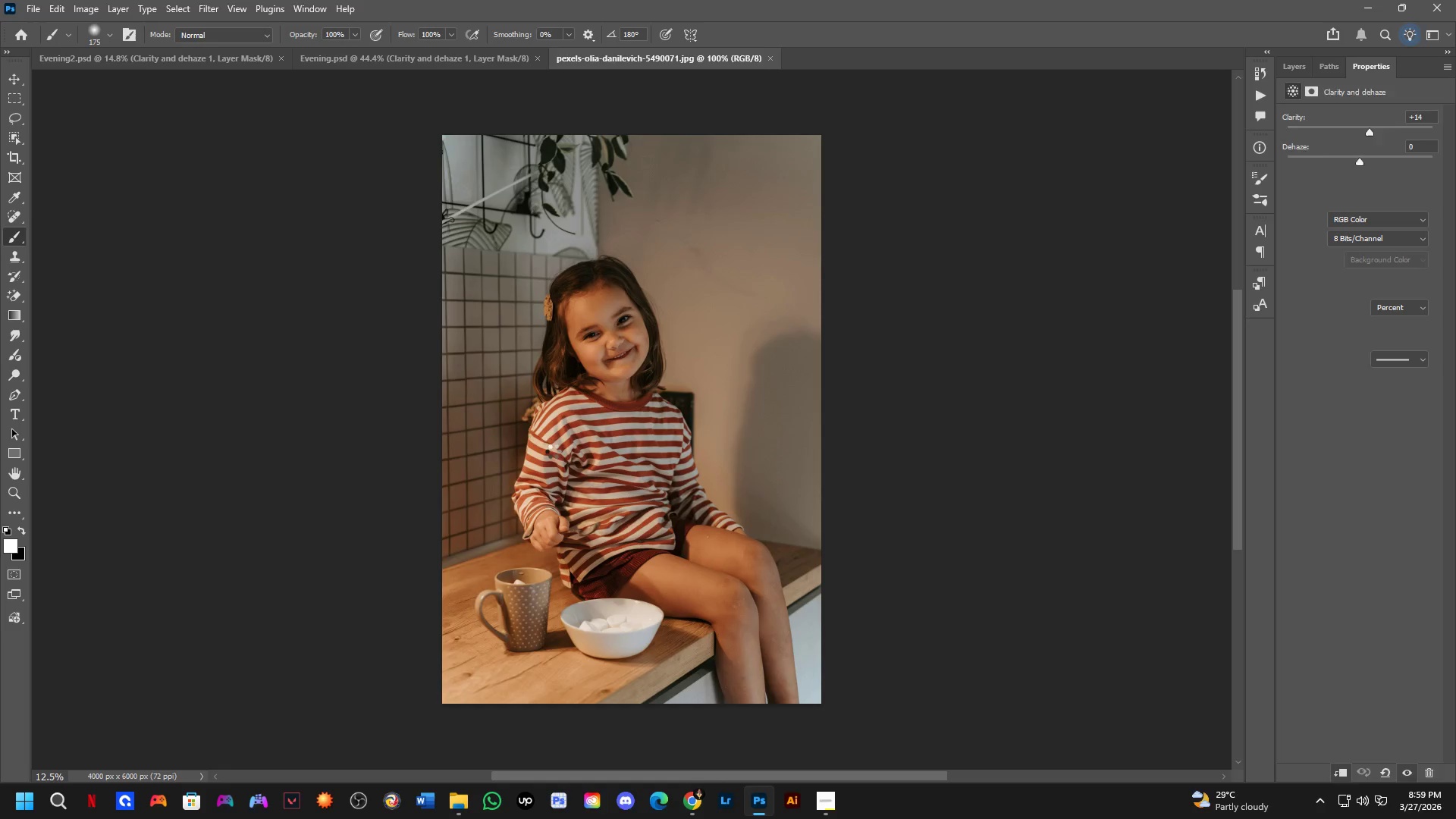 
key(Control+ControlLeft)
 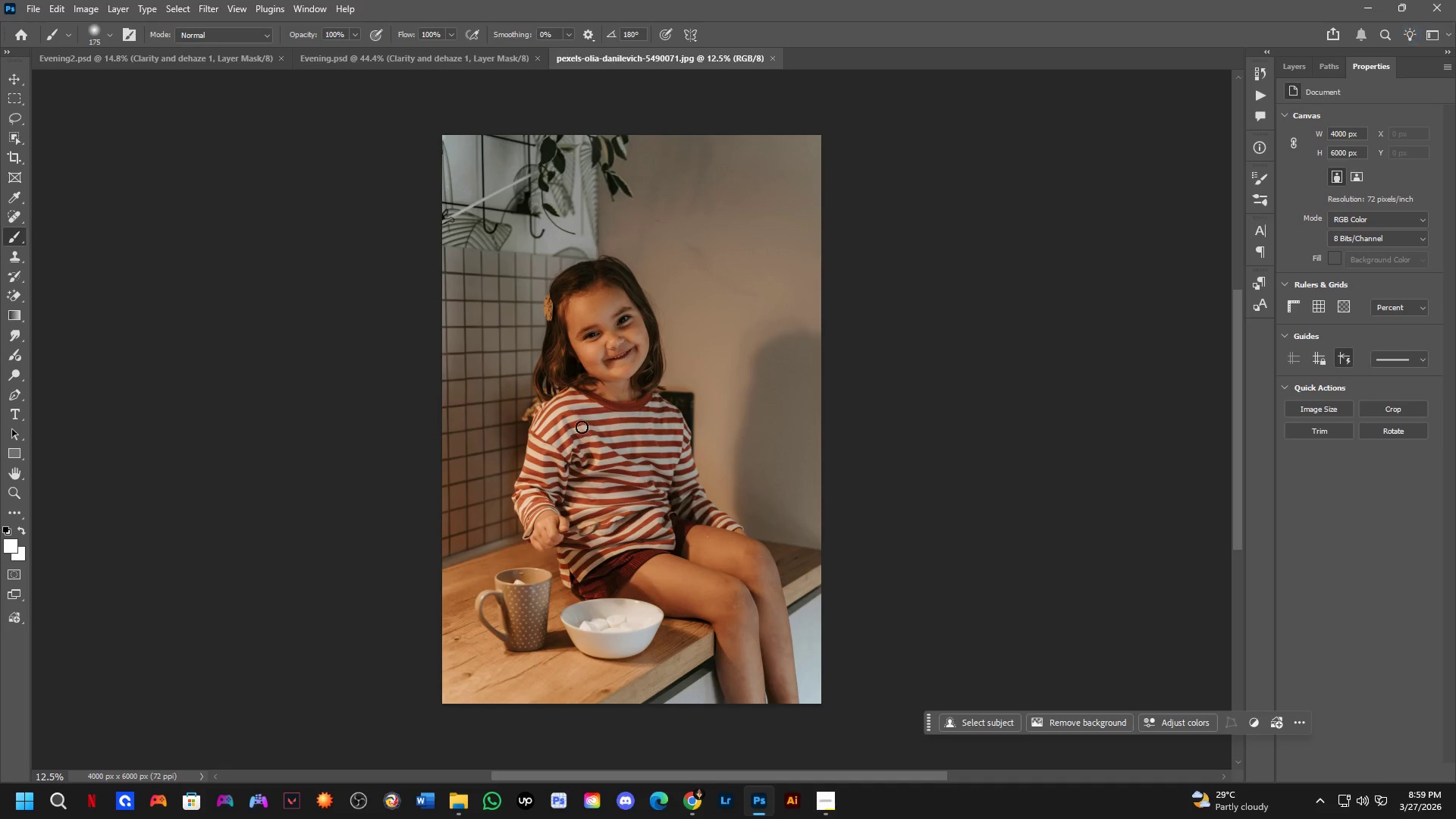 
key(Control+Tab)
 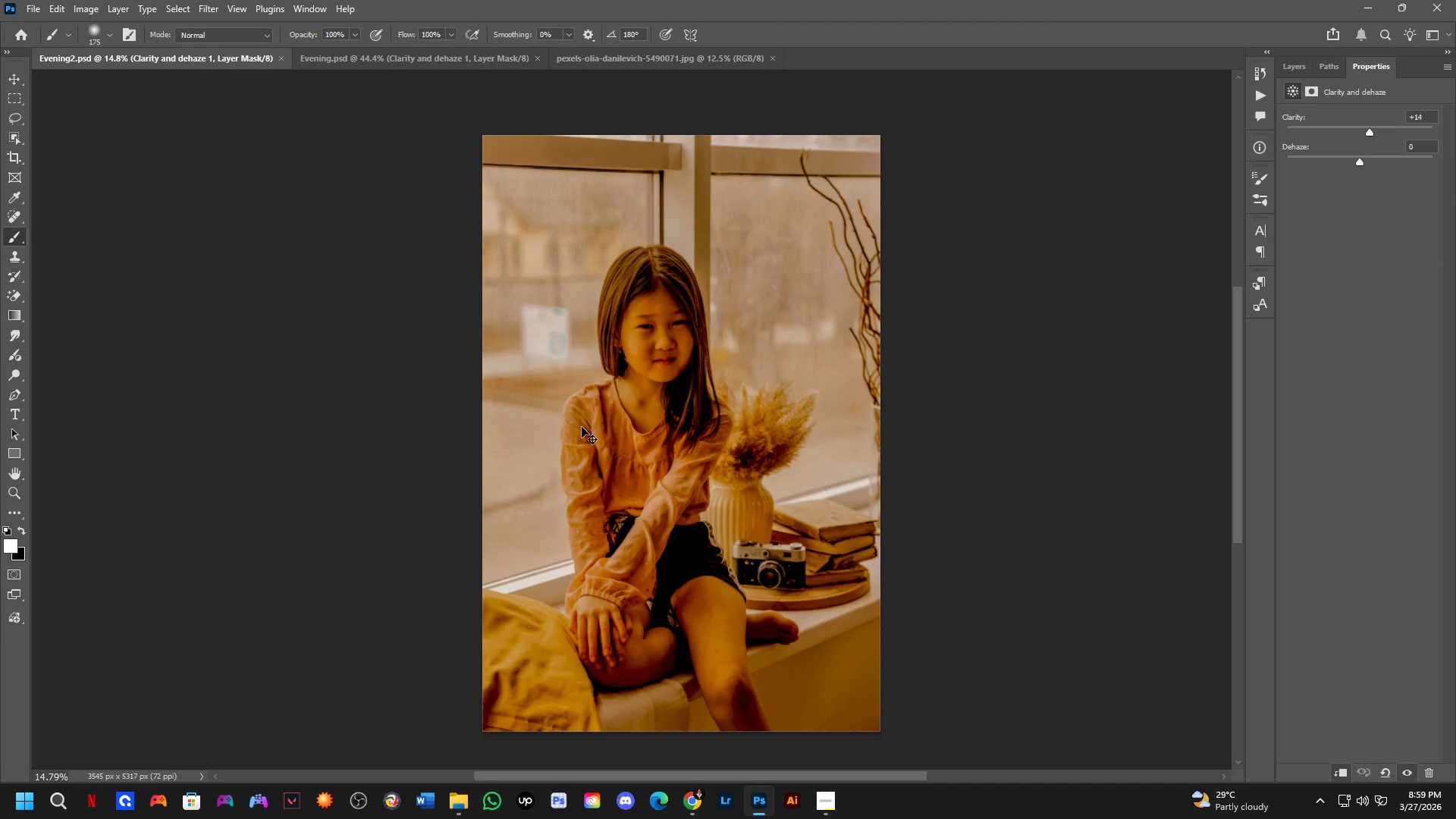 
key(Control+ControlLeft)
 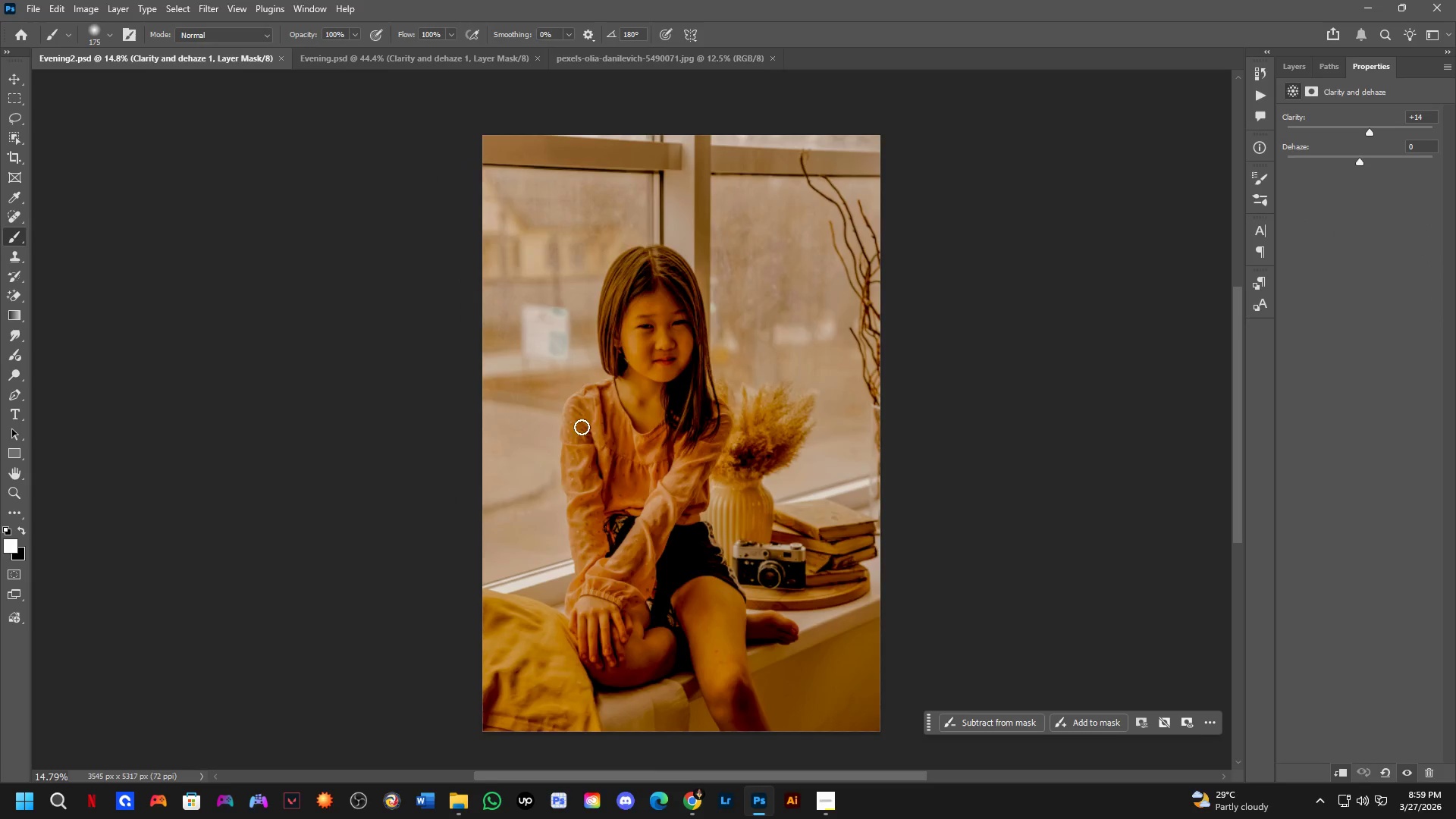 
key(Control+Tab)
 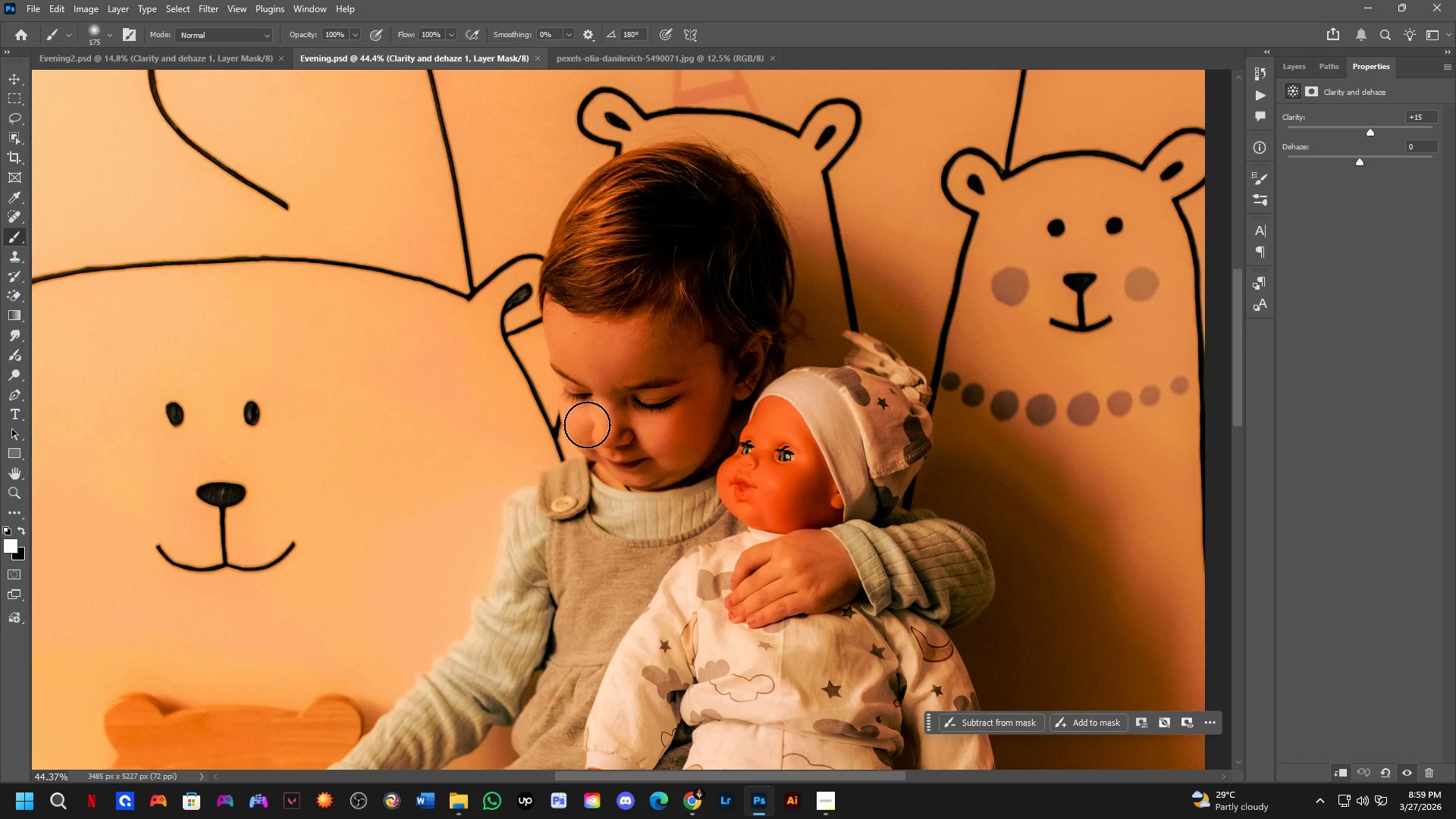 
key(Control+ControlLeft)
 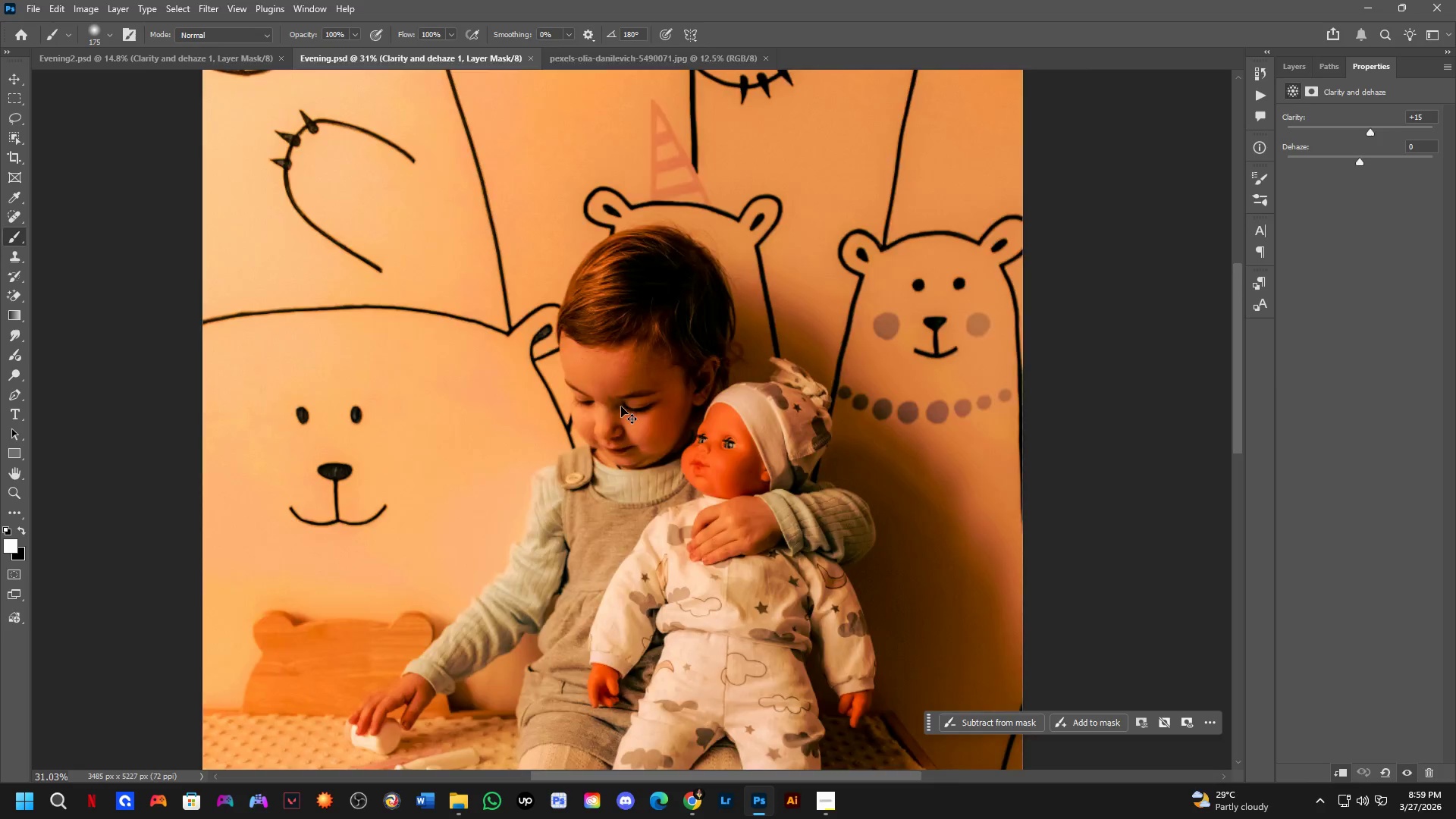 
key(Control+Tab)
 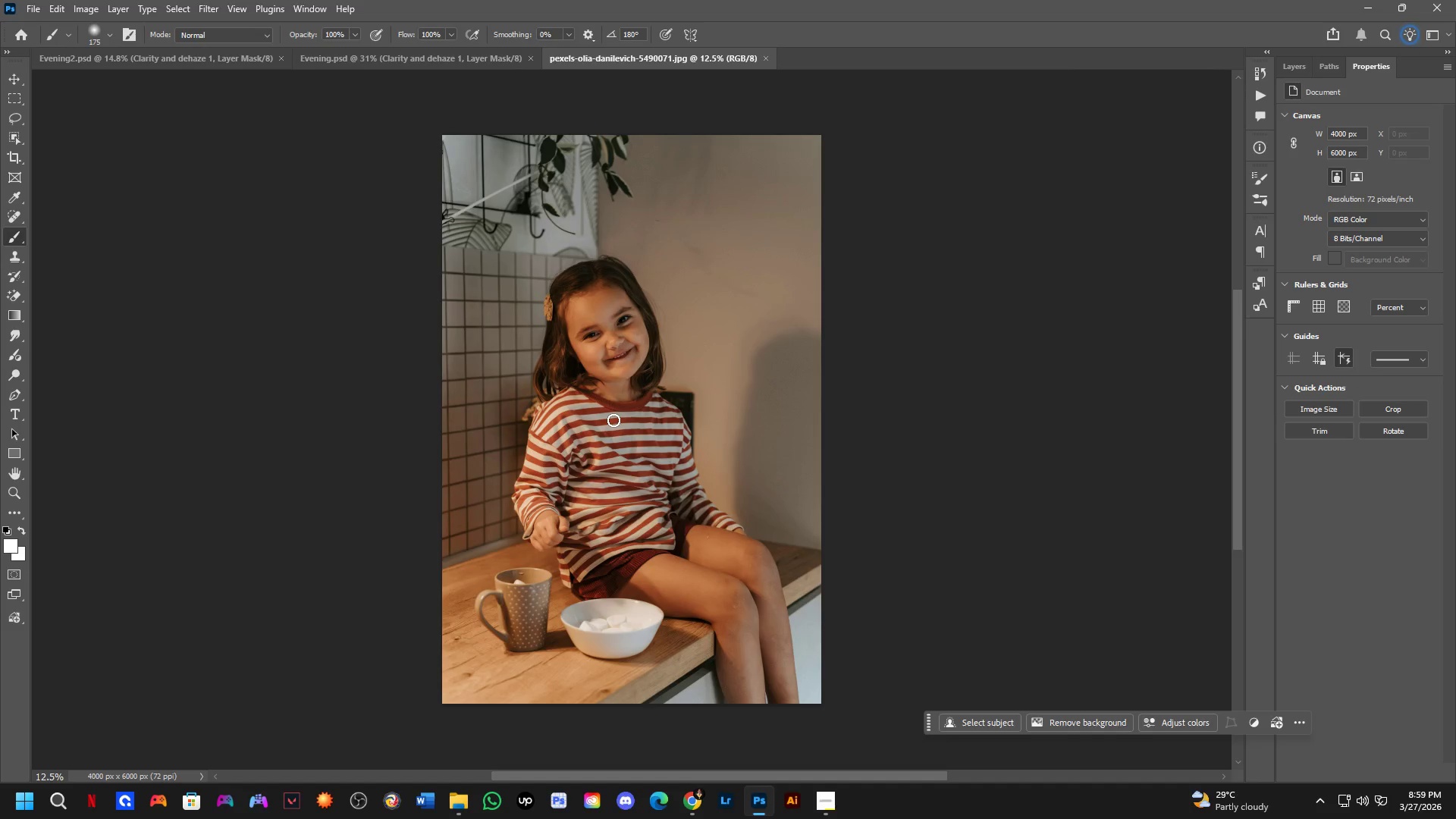 
scroll: coordinate [601, 418], scroll_direction: down, amount: 4.0
 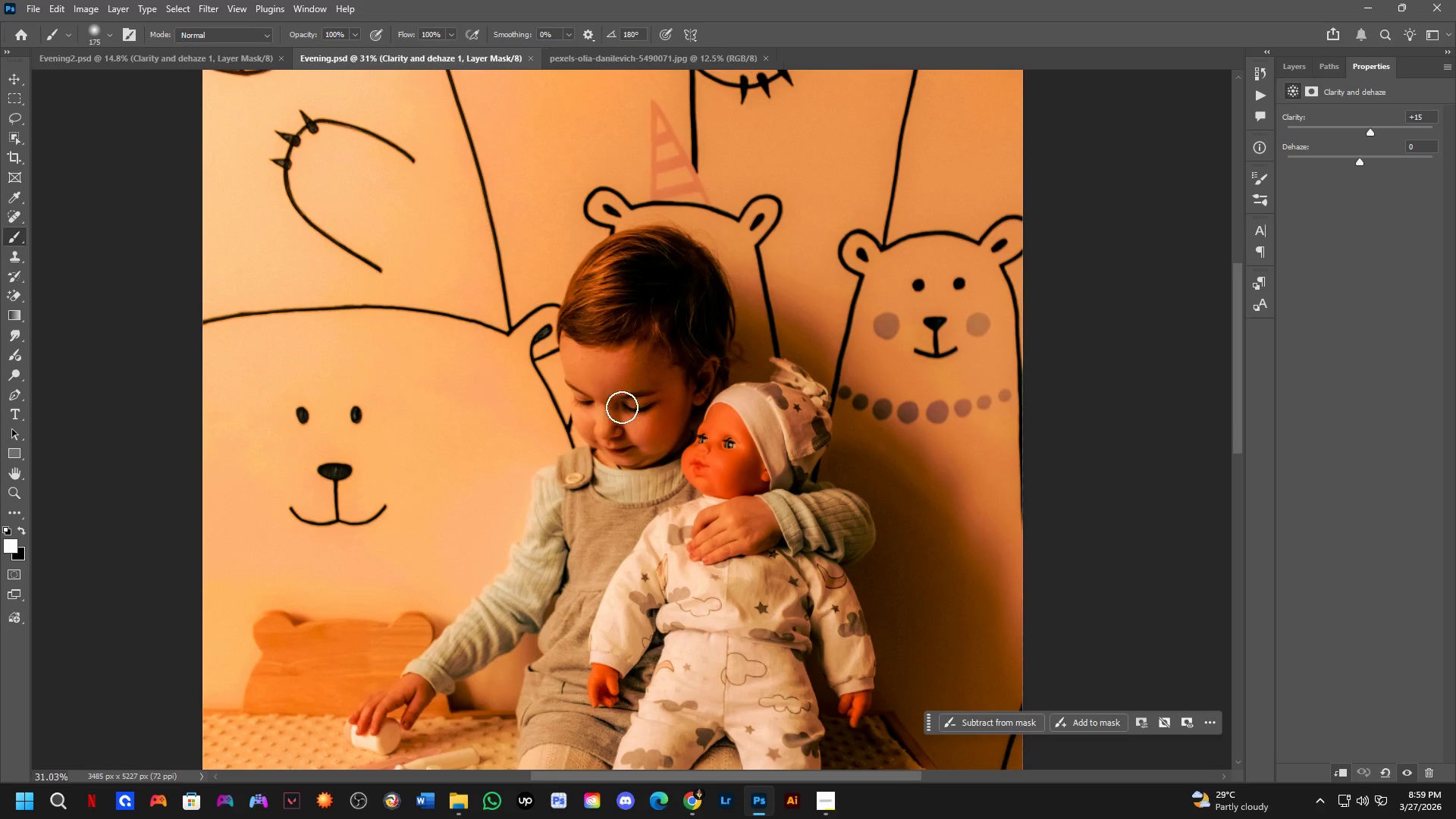 
wait(14.44)
 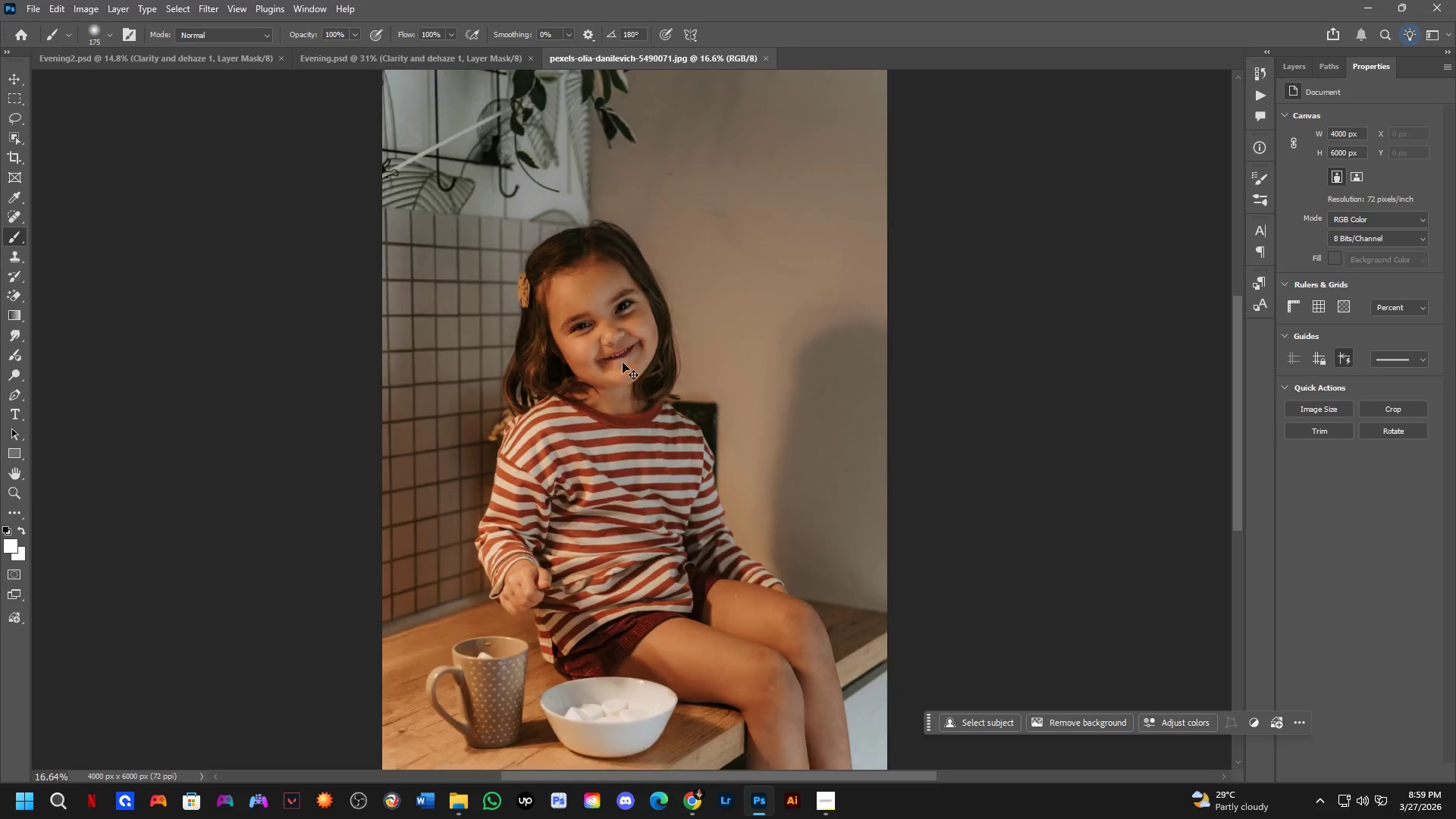 
key(Control+ControlLeft)
 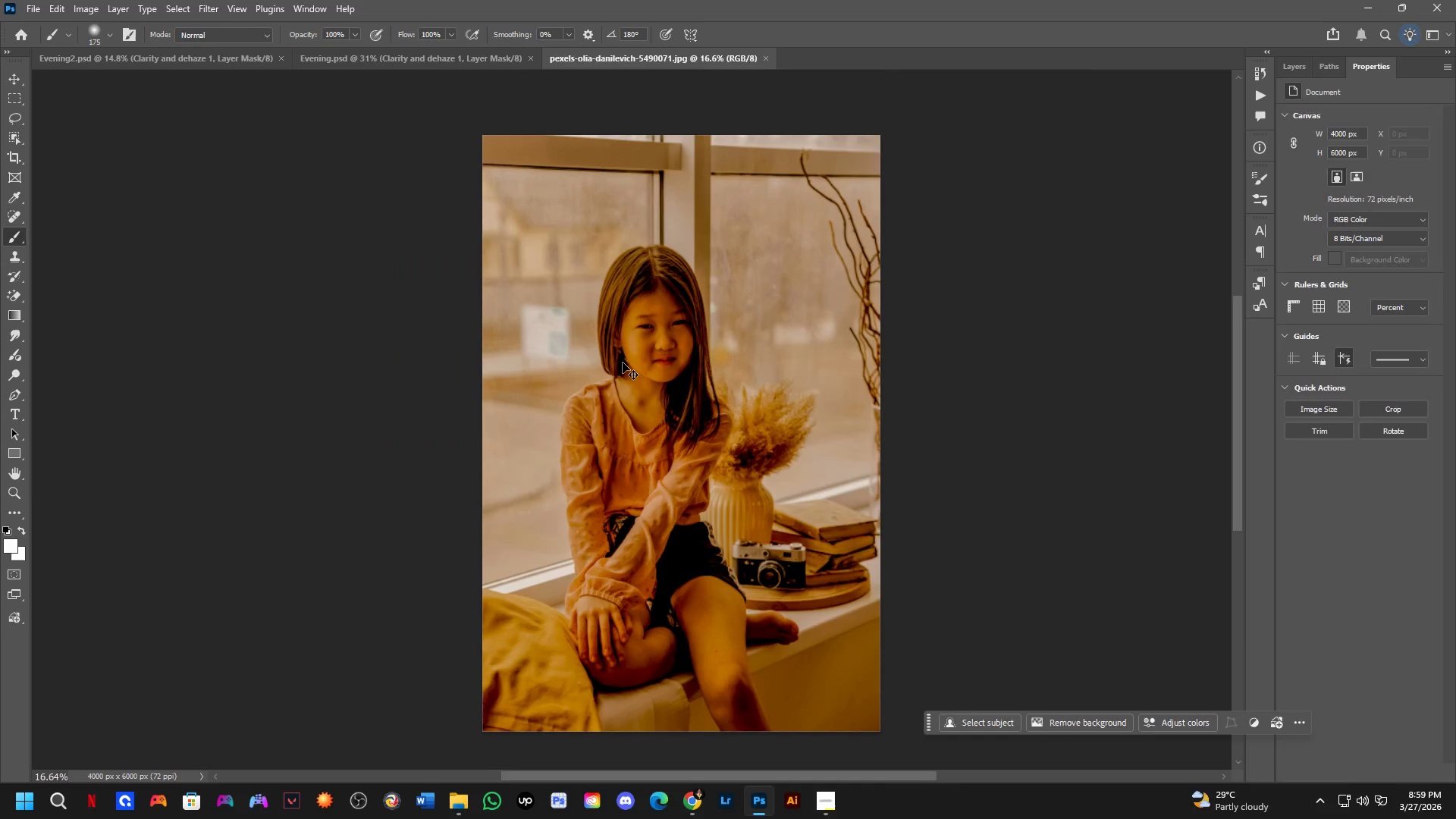 
key(Control+Tab)
 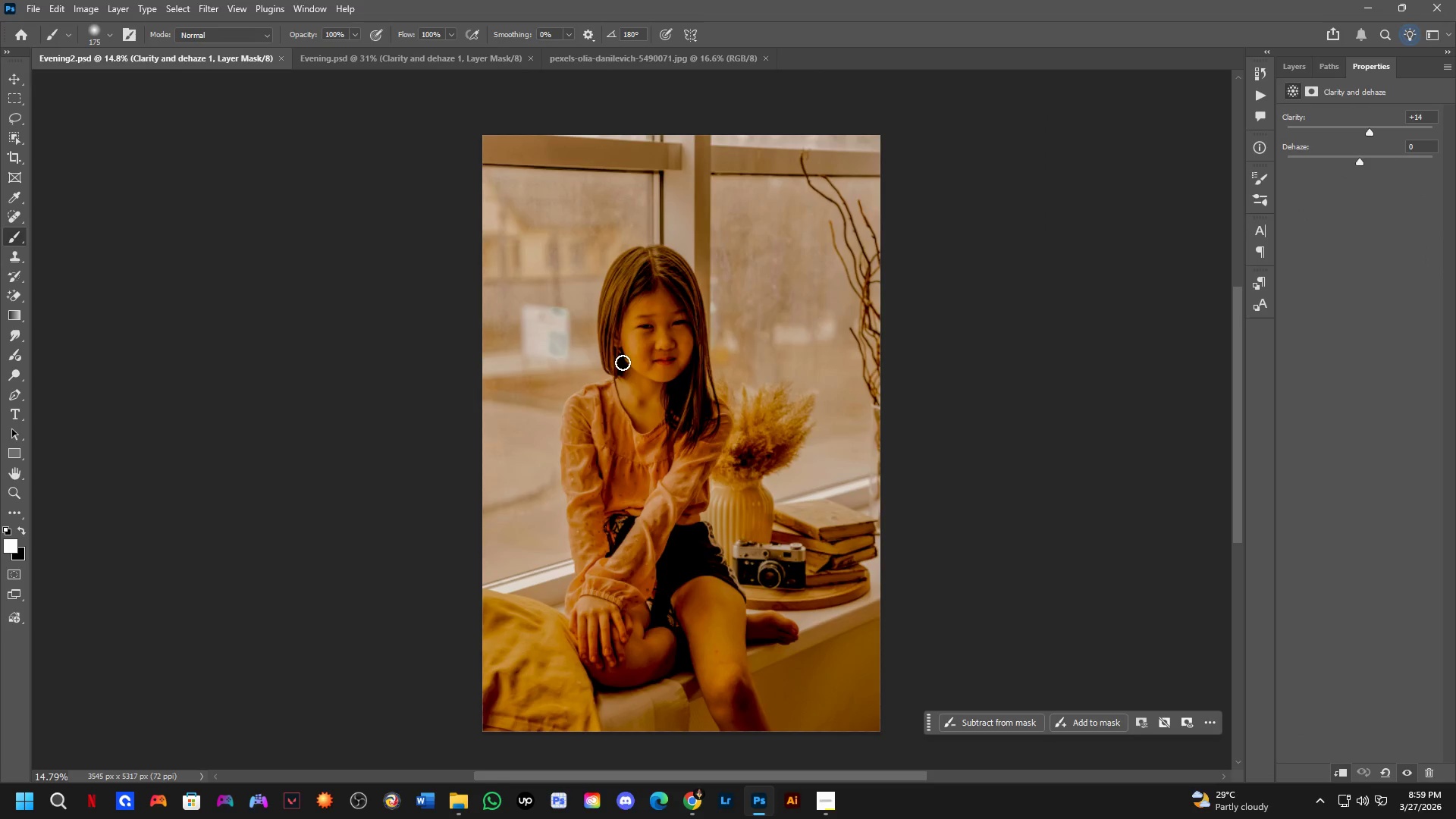 
scroll: coordinate [623, 362], scroll_direction: up, amount: 3.0
 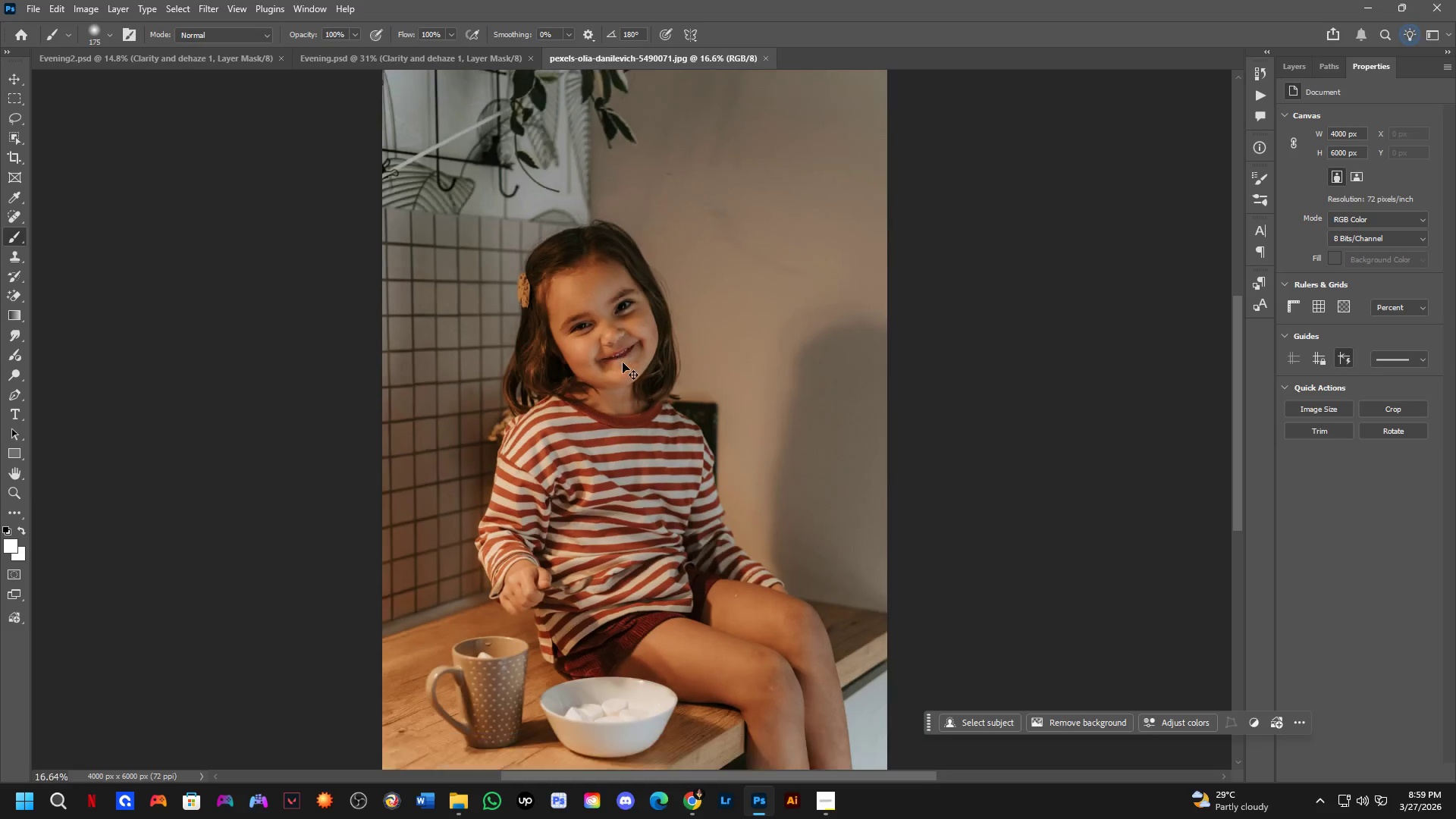 
key(Control+ControlLeft)
 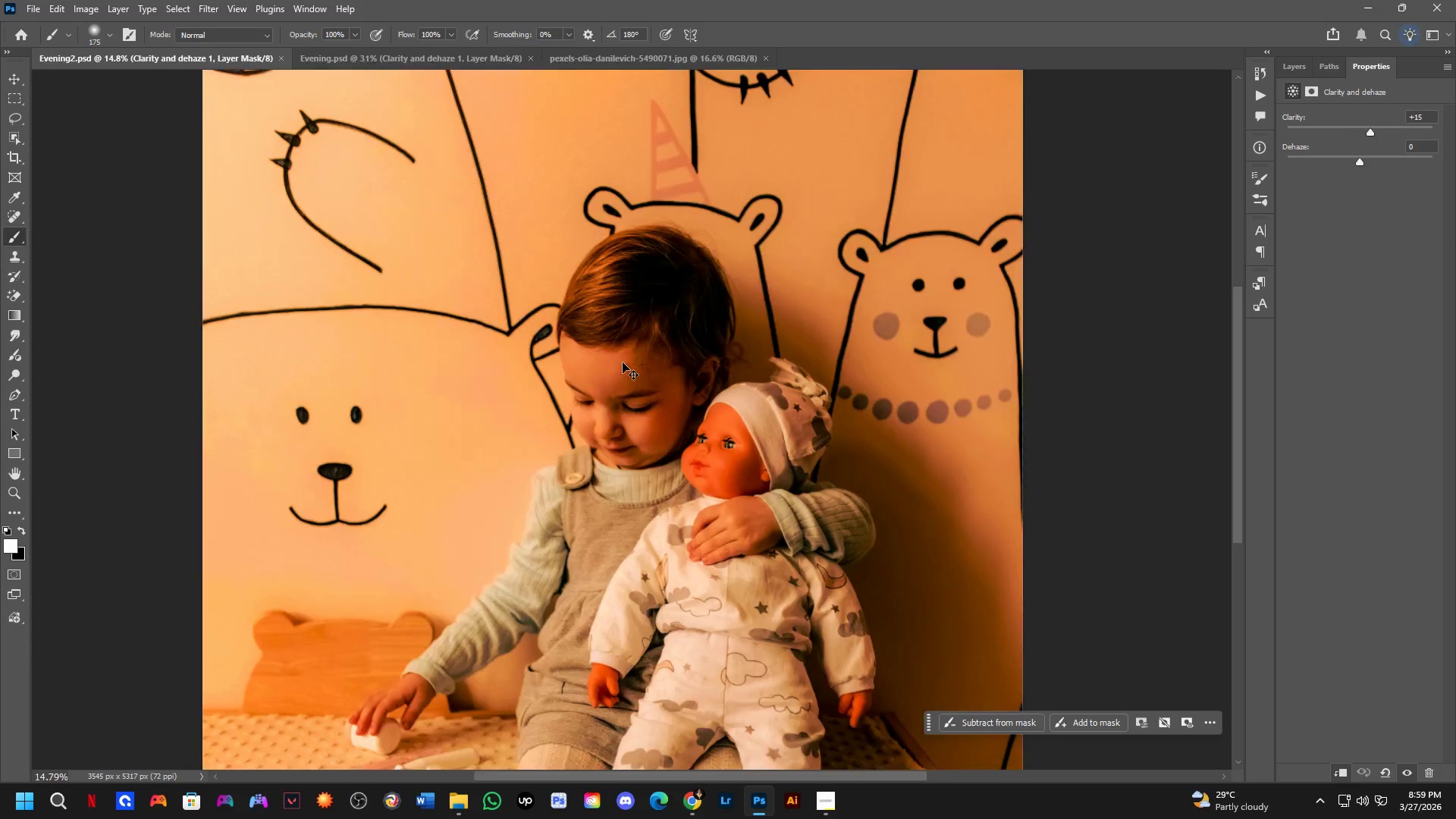 
key(Control+Tab)
 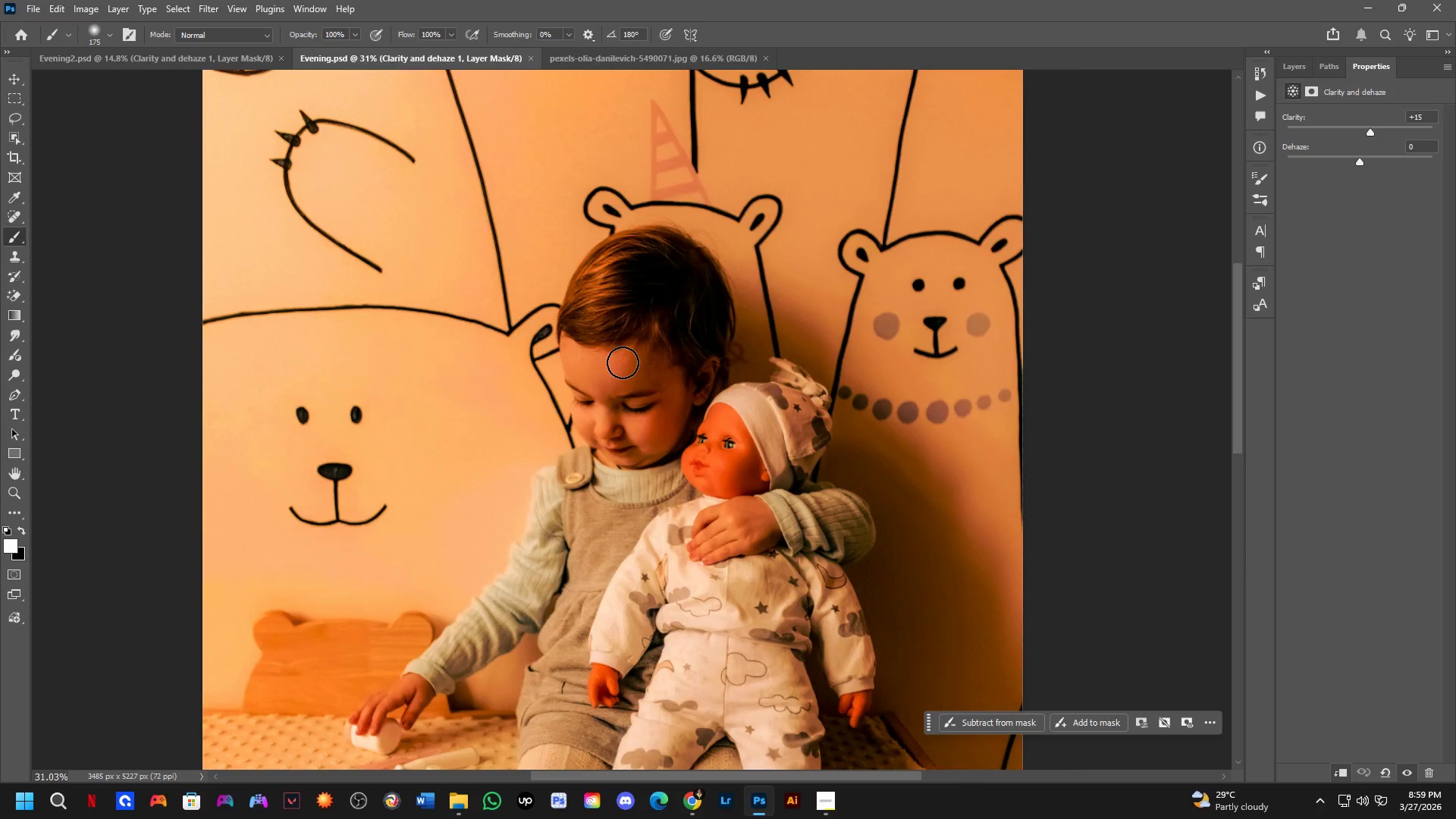 
key(Control+ControlLeft)
 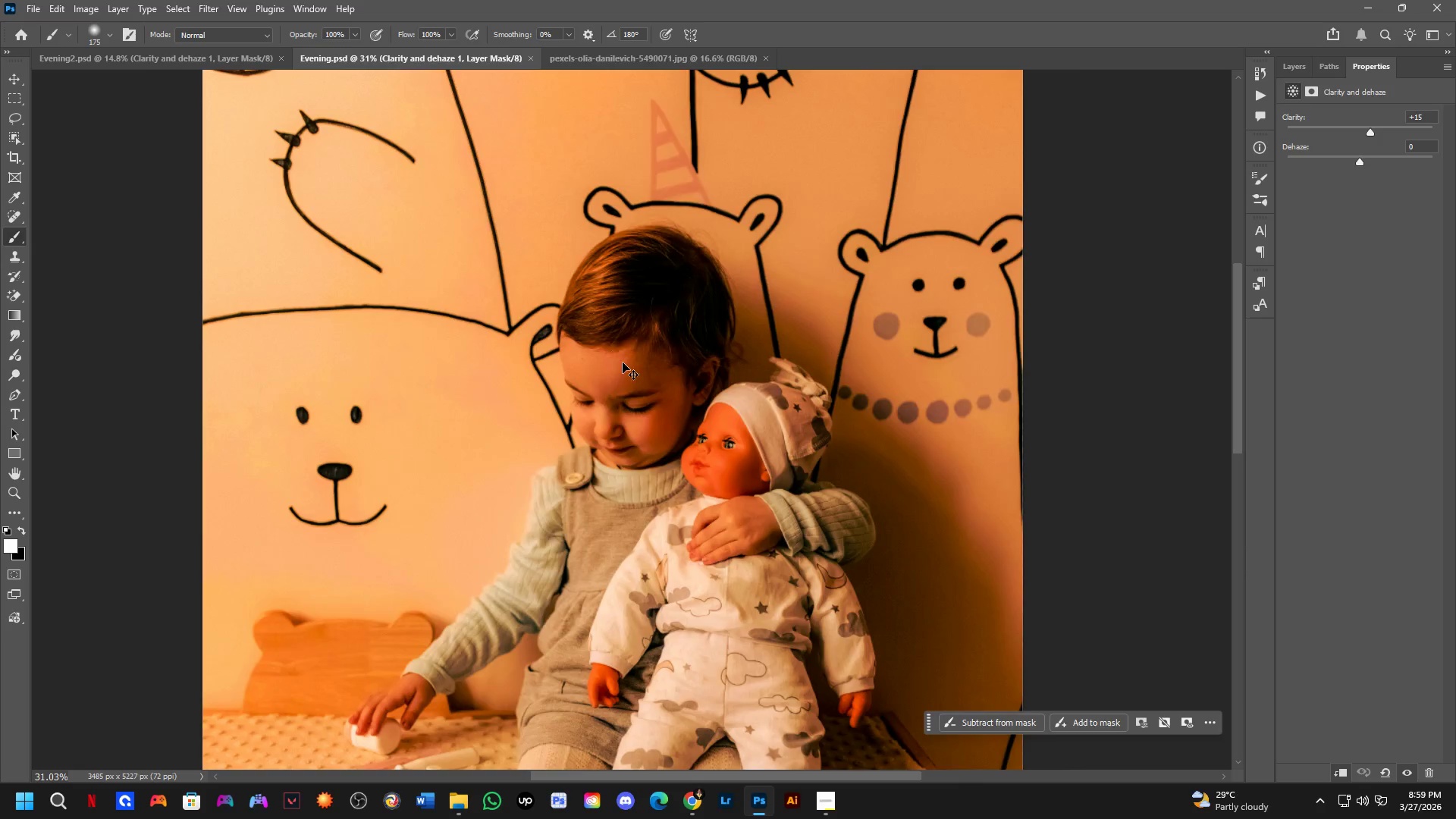 
key(Control+Tab)
 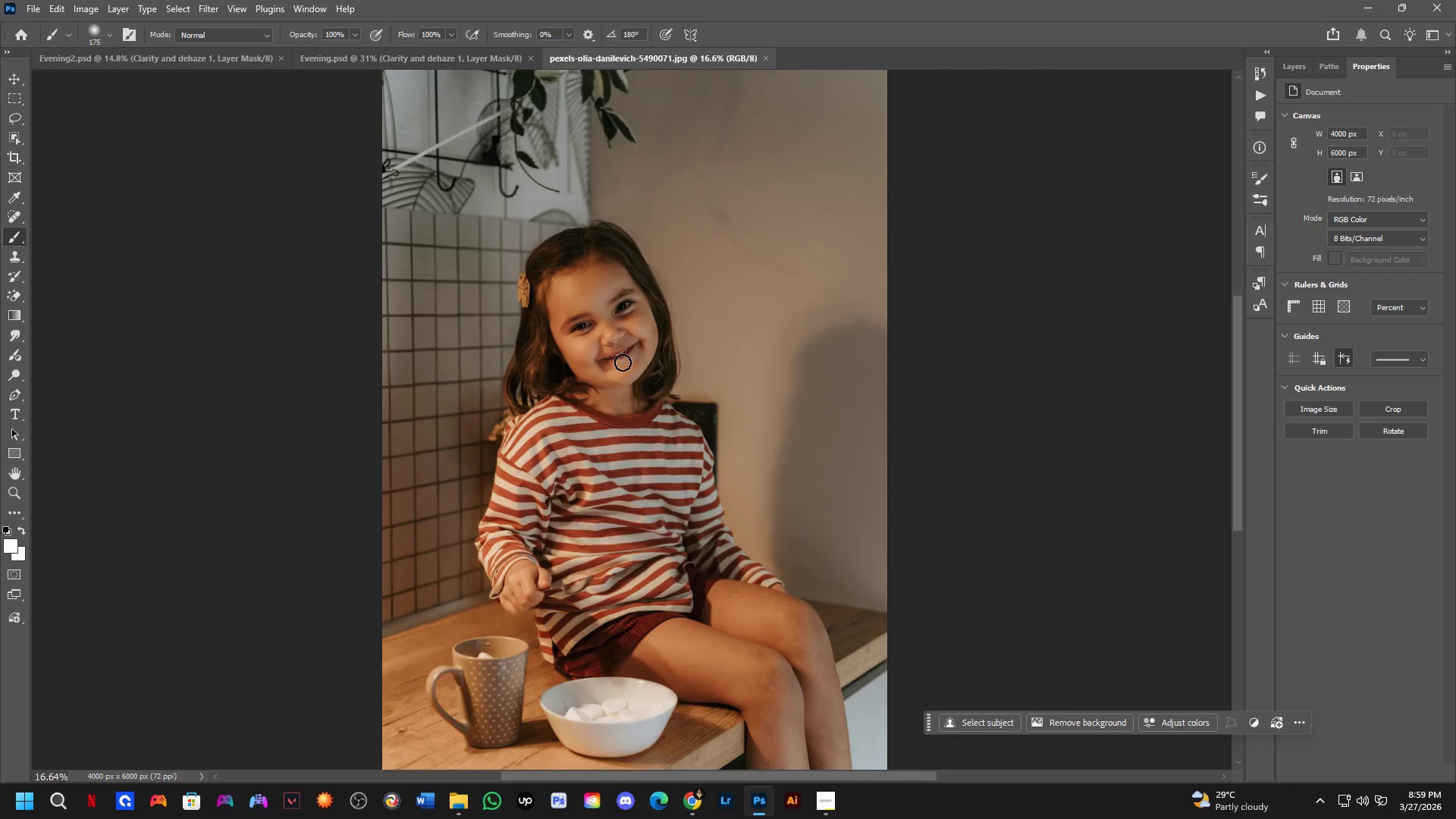 
key(Control+ControlLeft)
 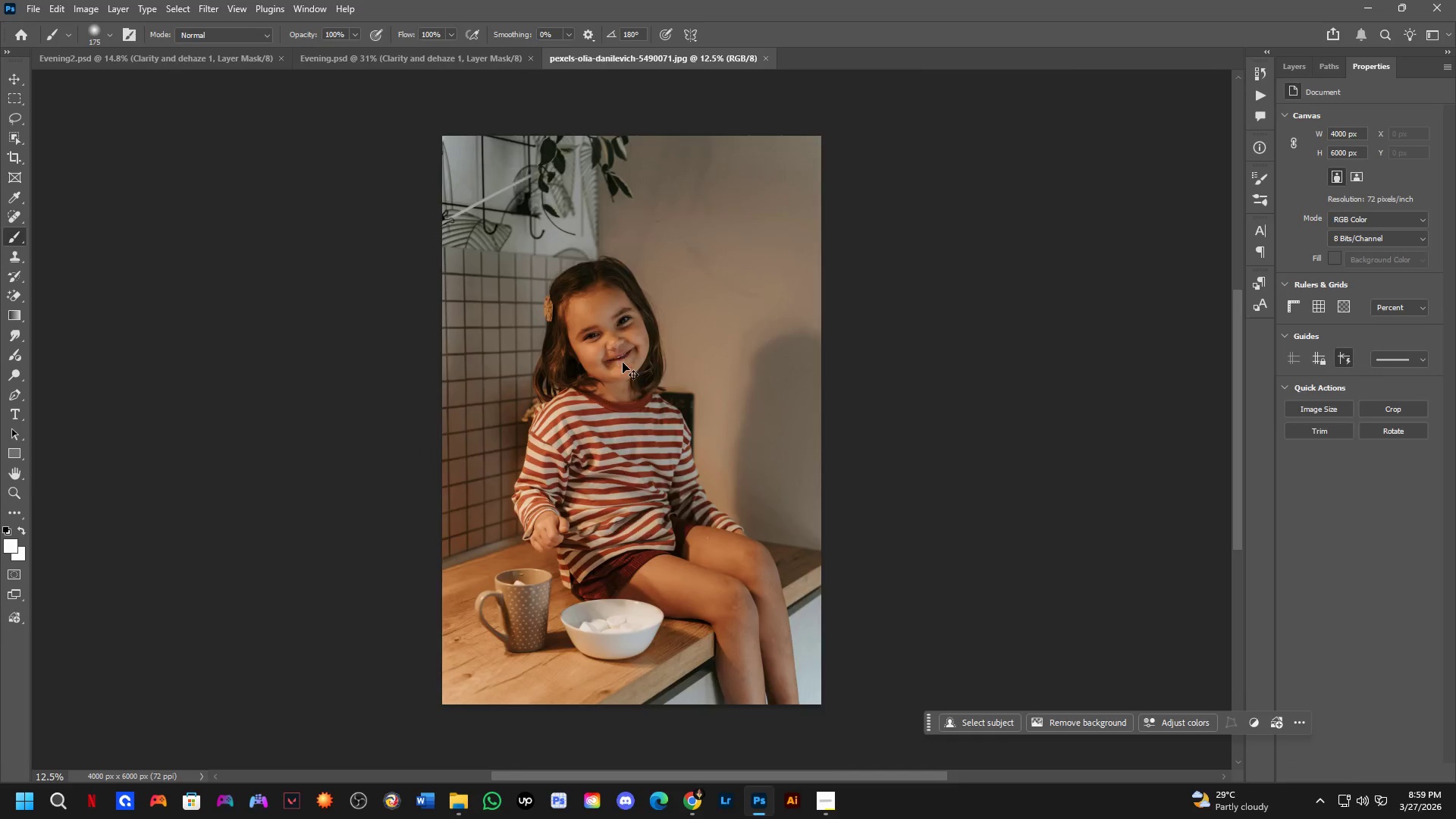 
key(Control+Tab)
 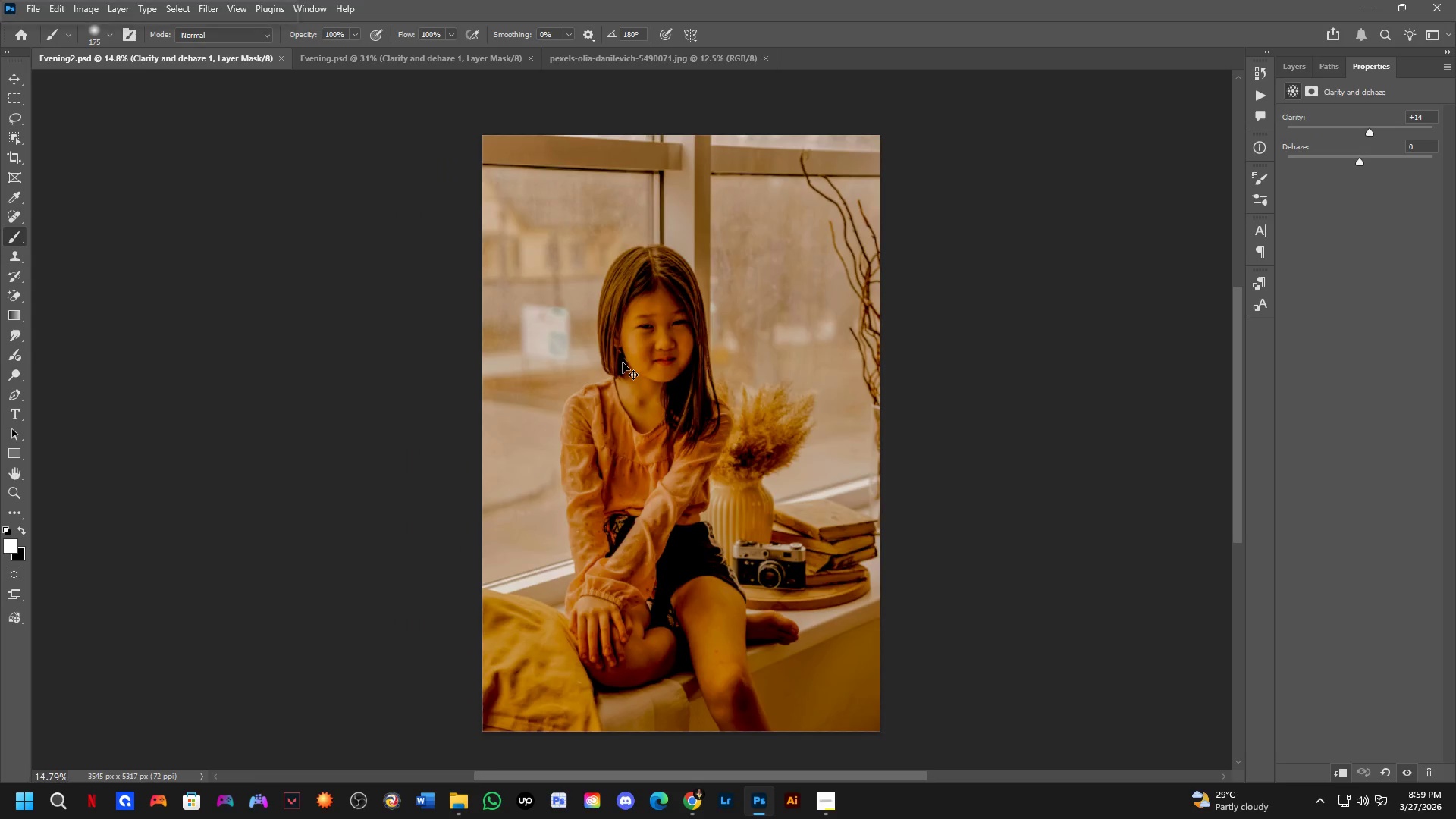 
scroll: coordinate [623, 362], scroll_direction: down, amount: 3.0
 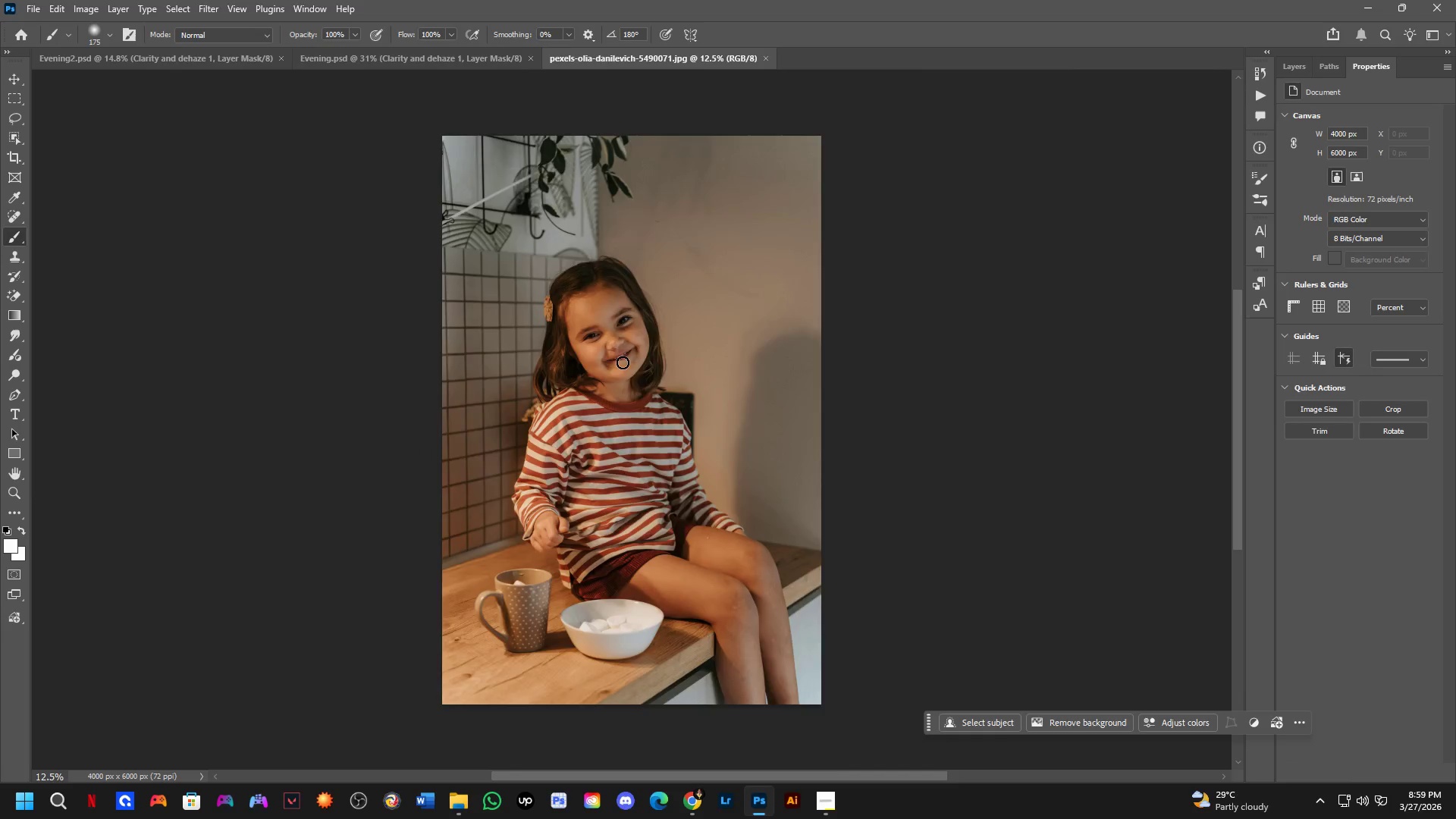 
key(Control+ControlLeft)
 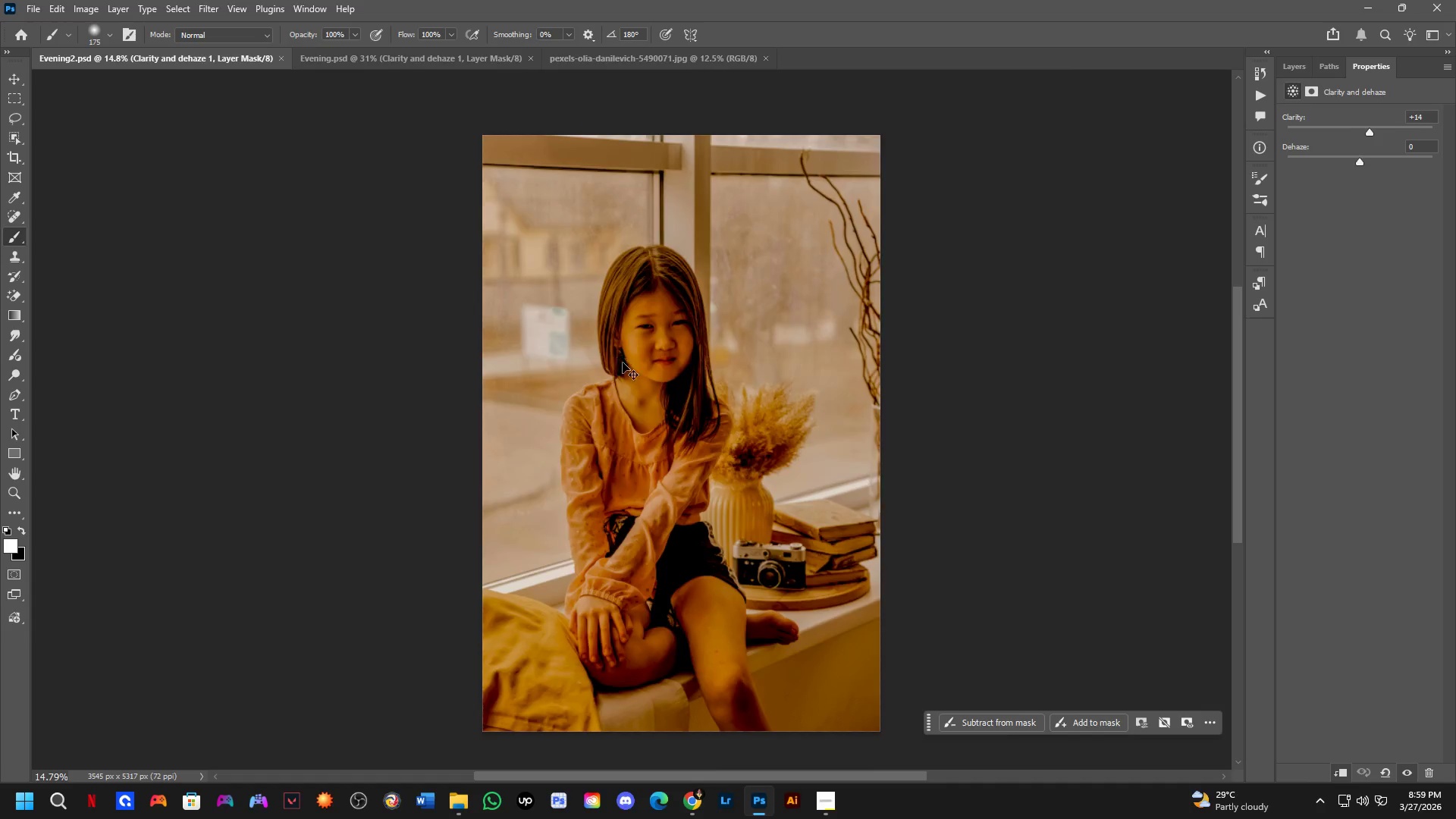 
key(Control+Tab)
 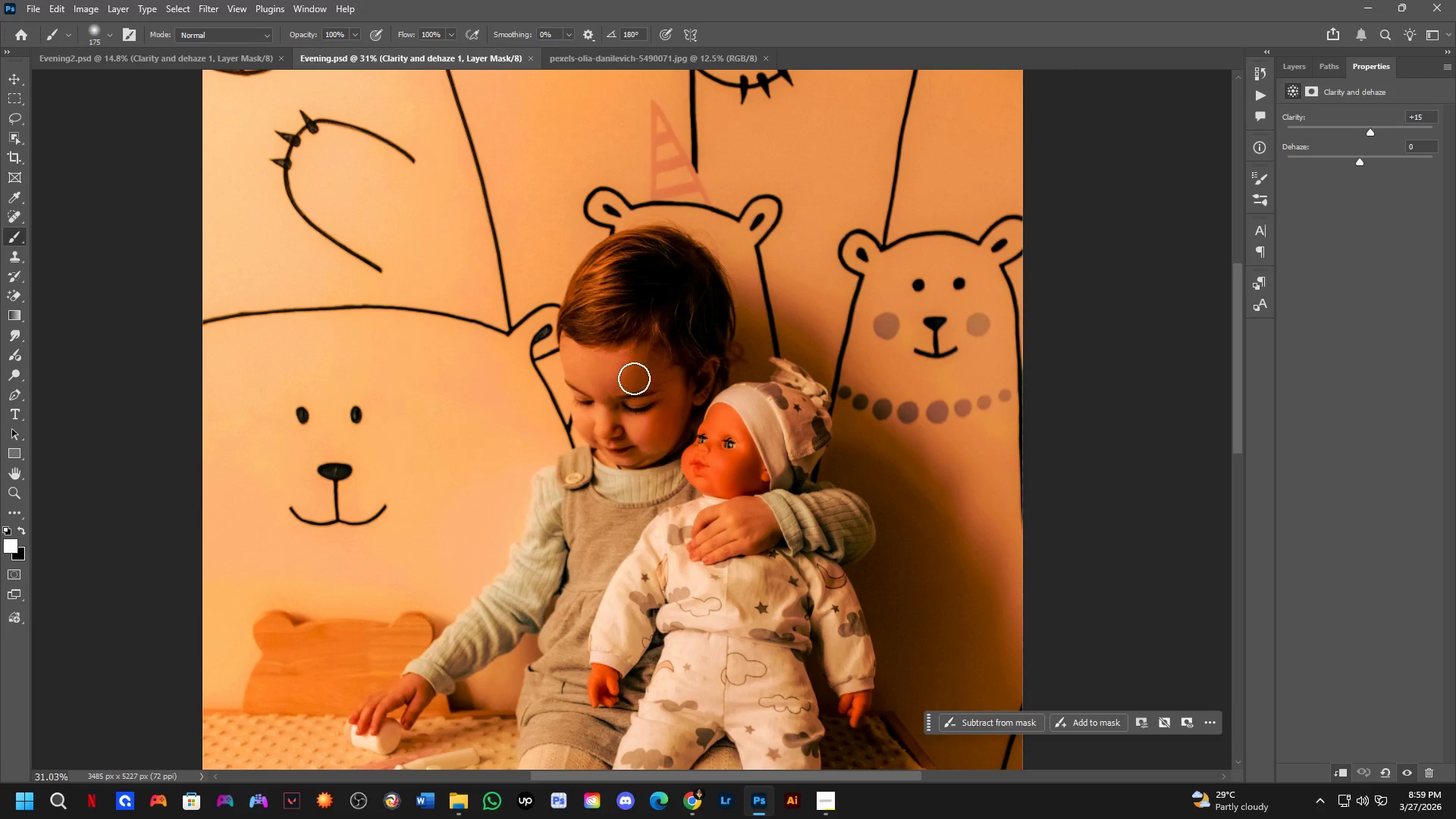 
key(Control+ControlLeft)
 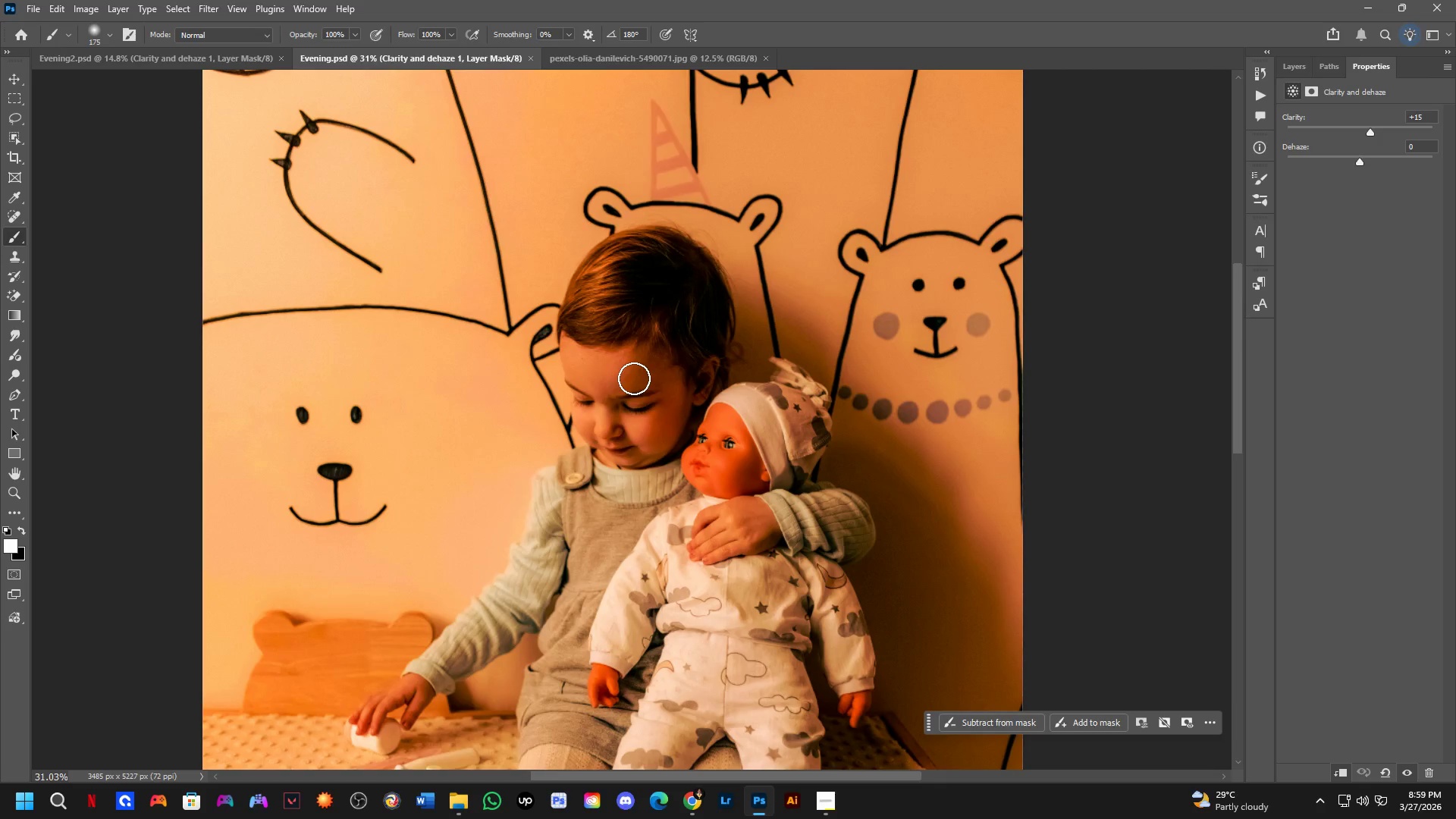 
key(Control+Tab)
 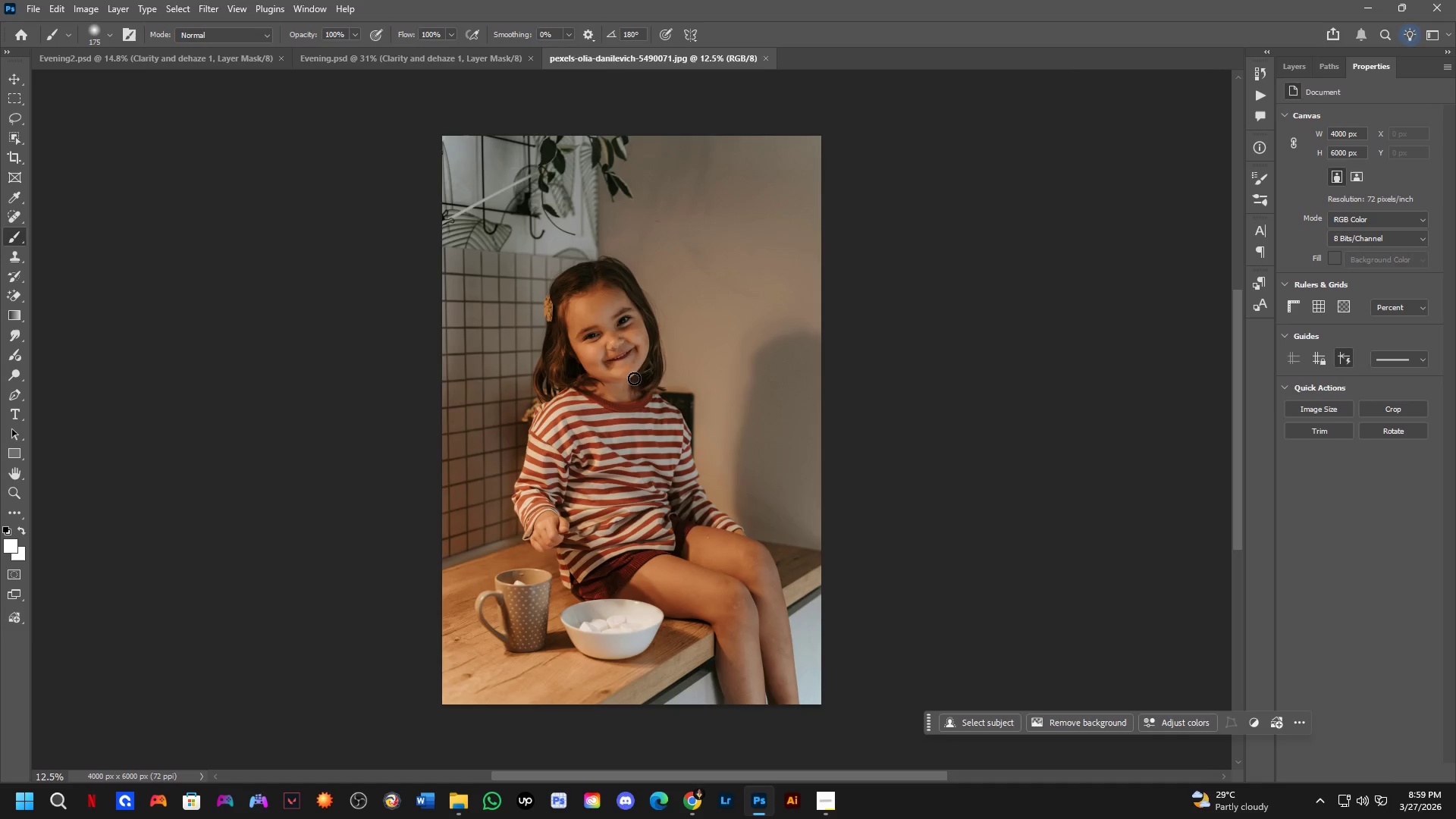 
key(Shift+ShiftLeft)
 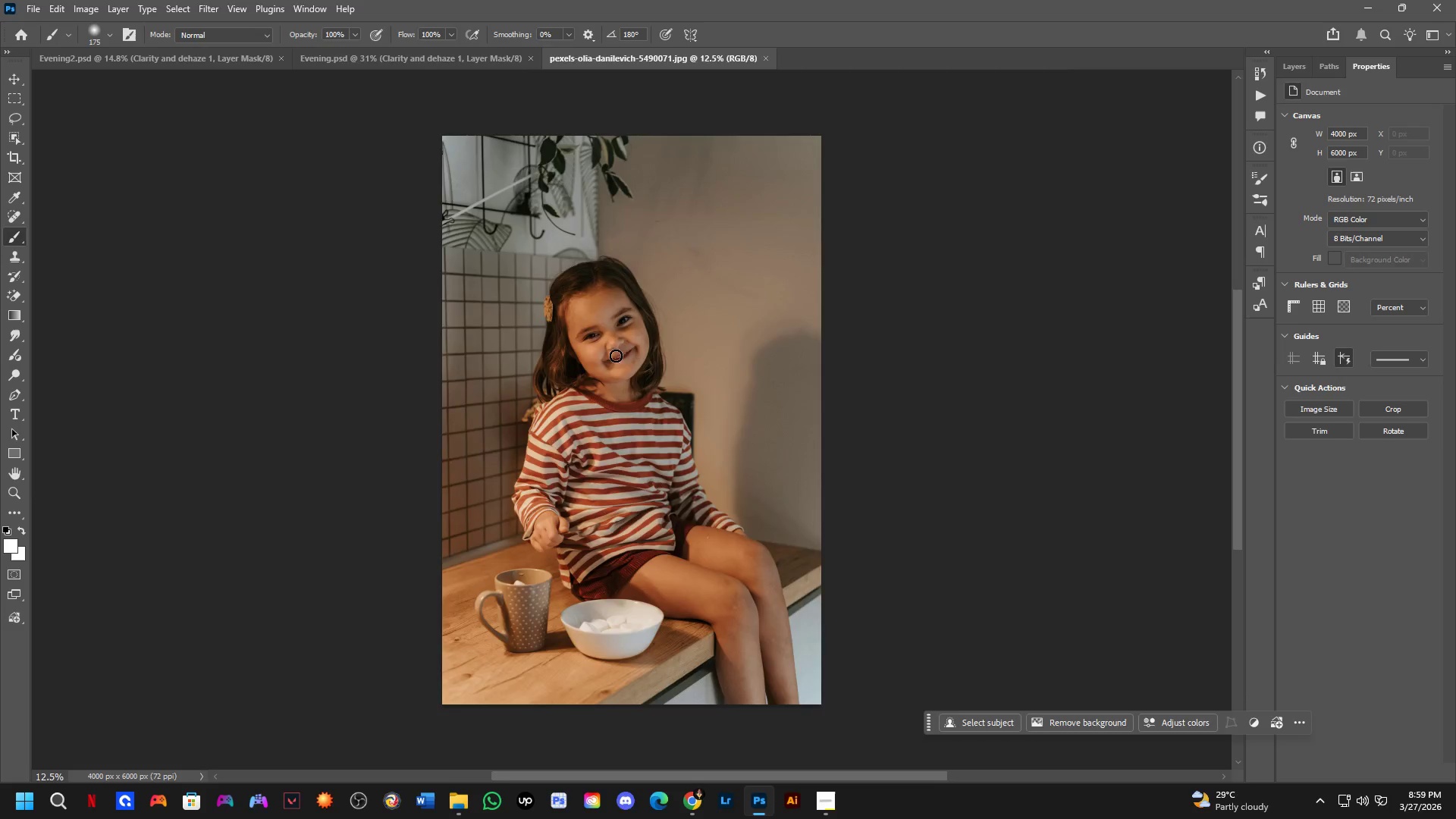 
key(Control+ControlLeft)
 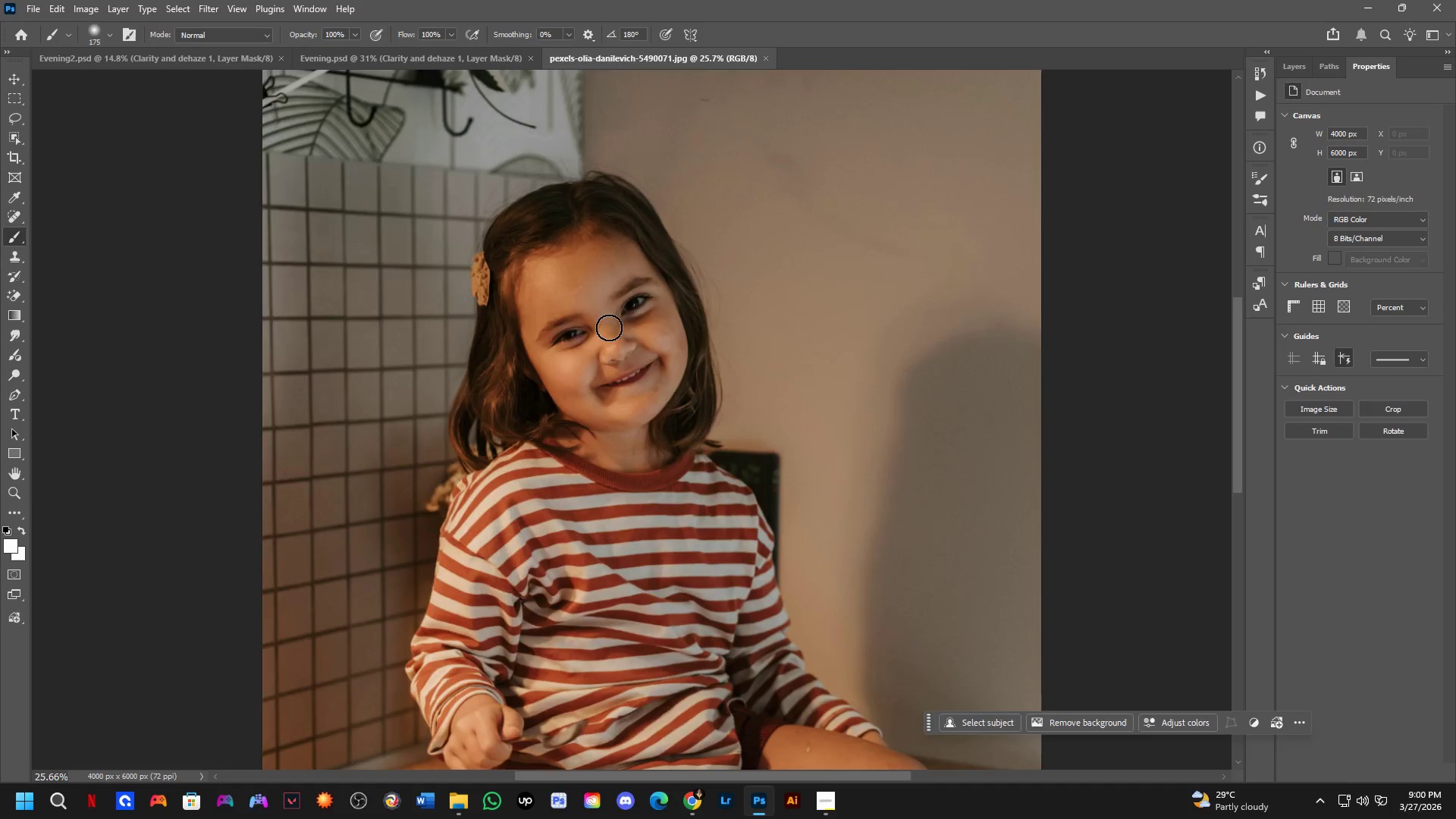 
key(Control+Tab)
 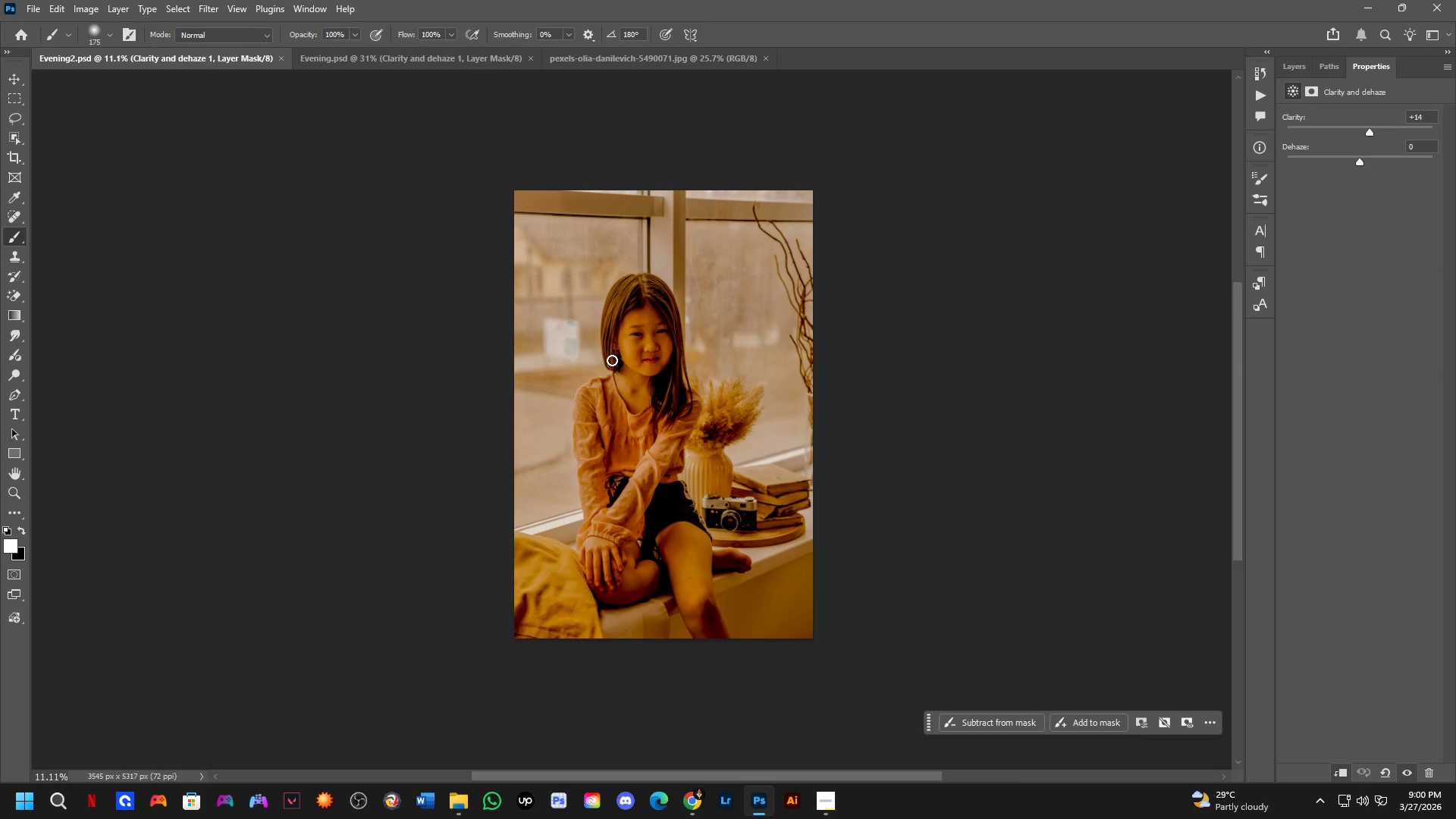 
key(Shift+ShiftLeft)
 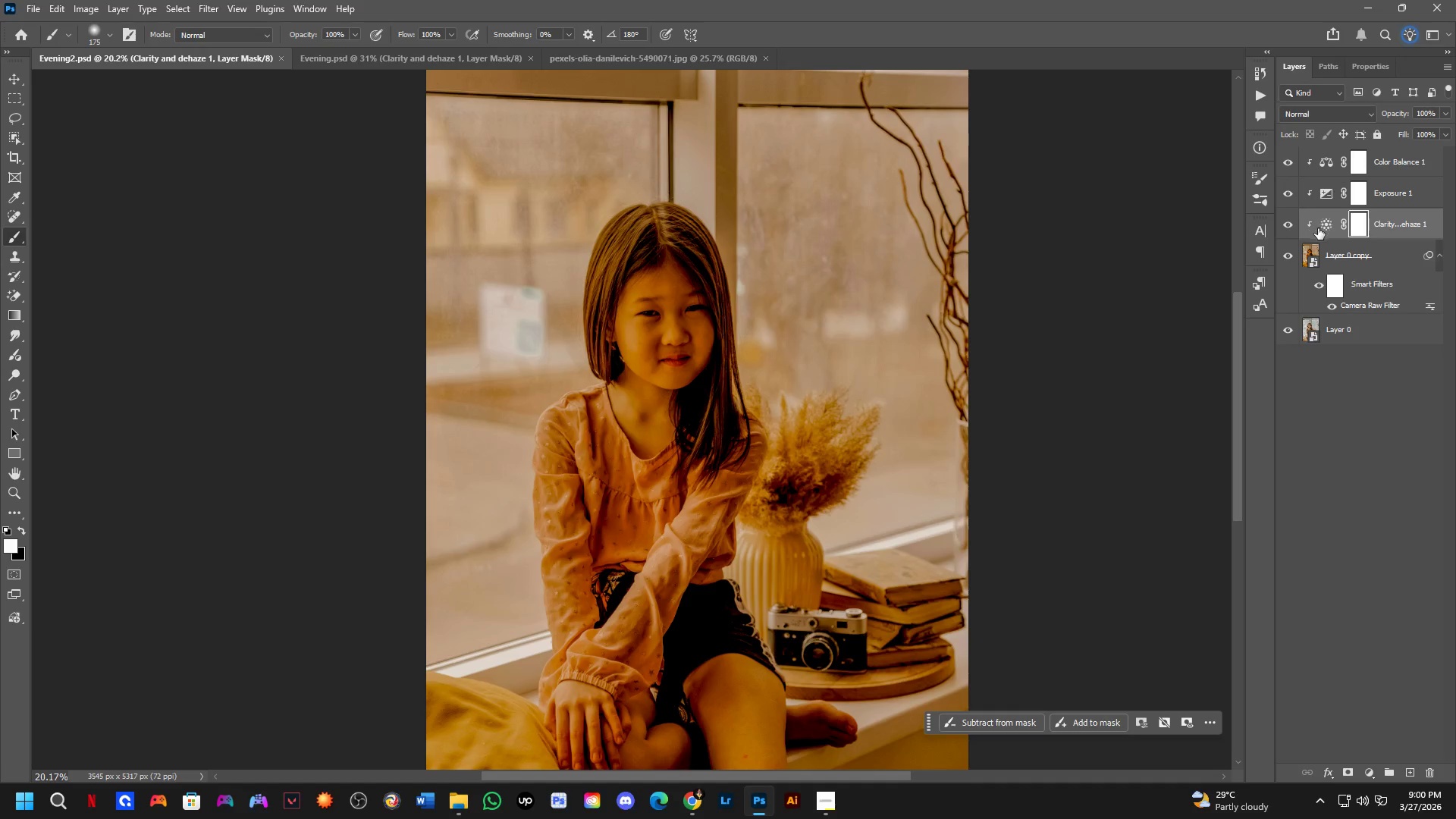 
scroll: coordinate [639, 354], scroll_direction: none, amount: 0.0
 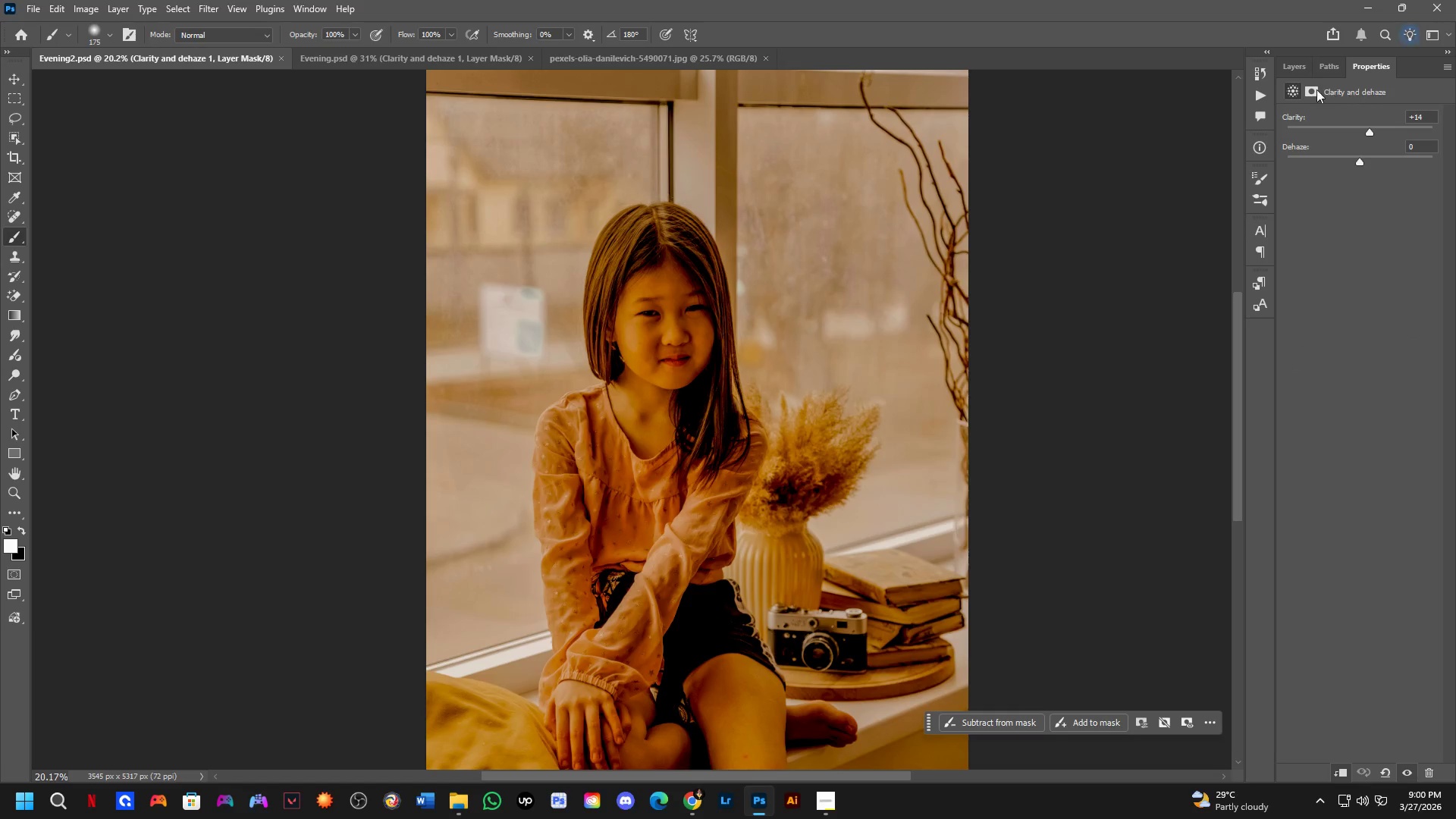 
double_click([1293, 223])
 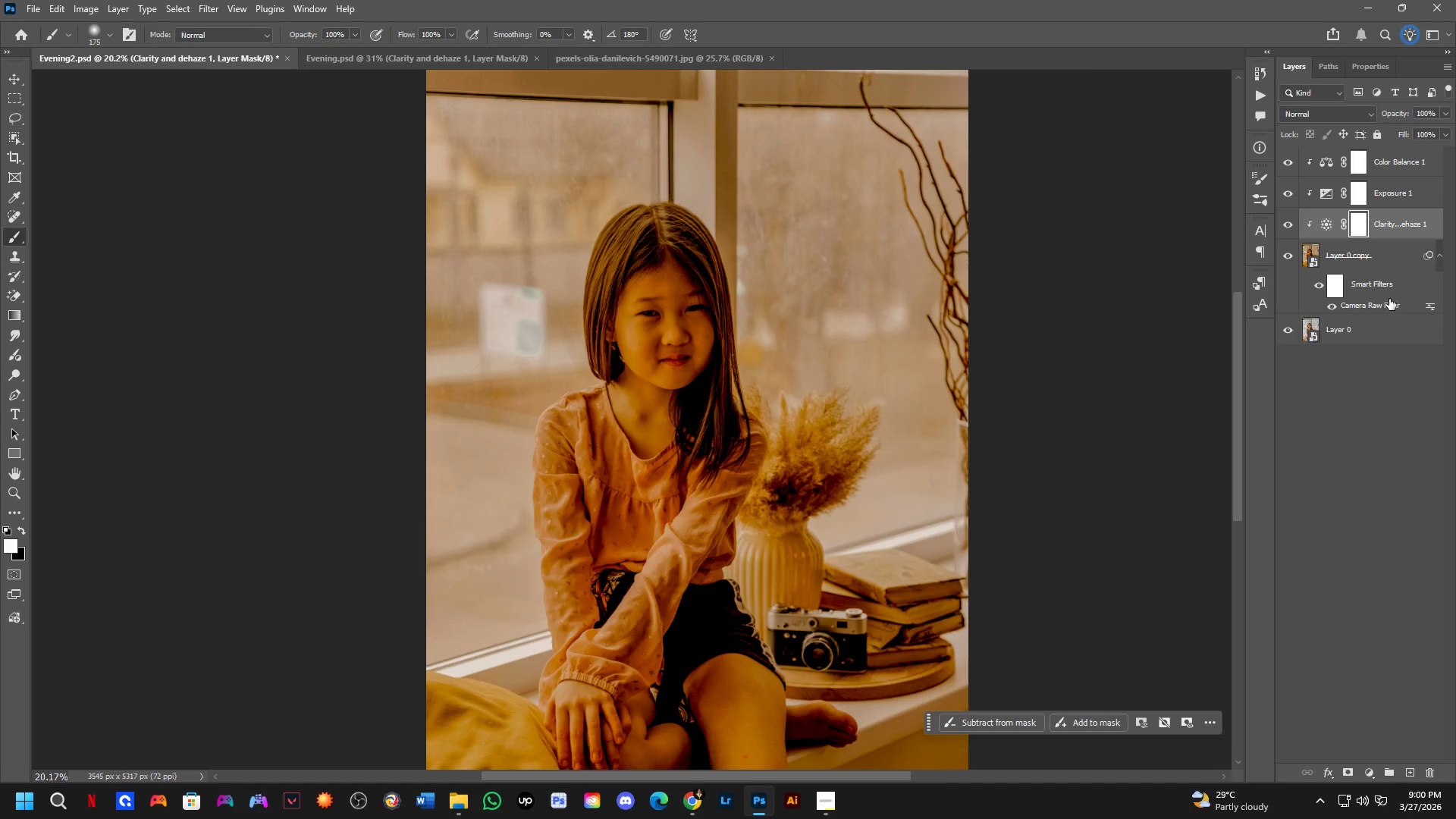 
double_click([1391, 303])
 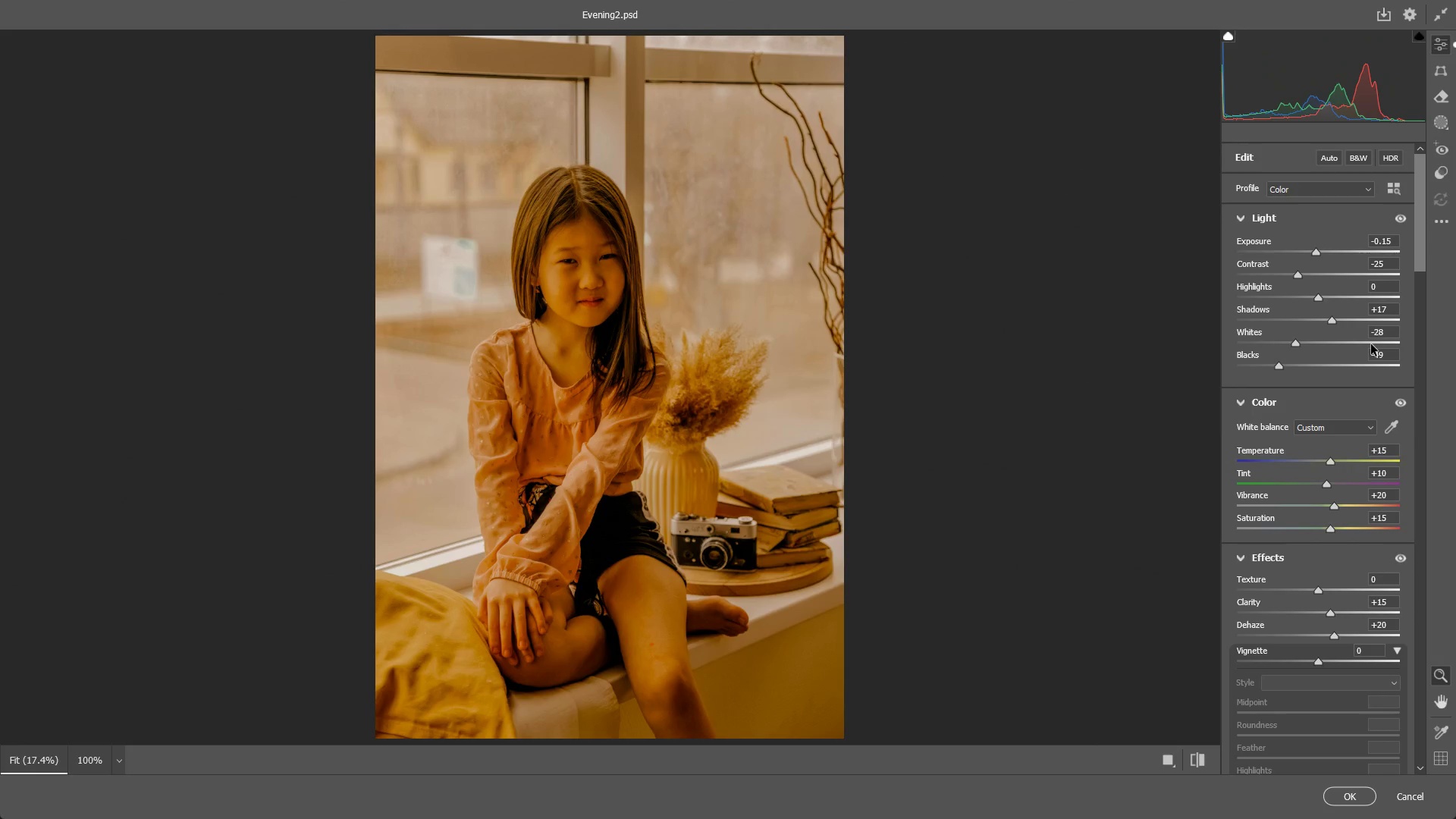 
wait(14.23)
 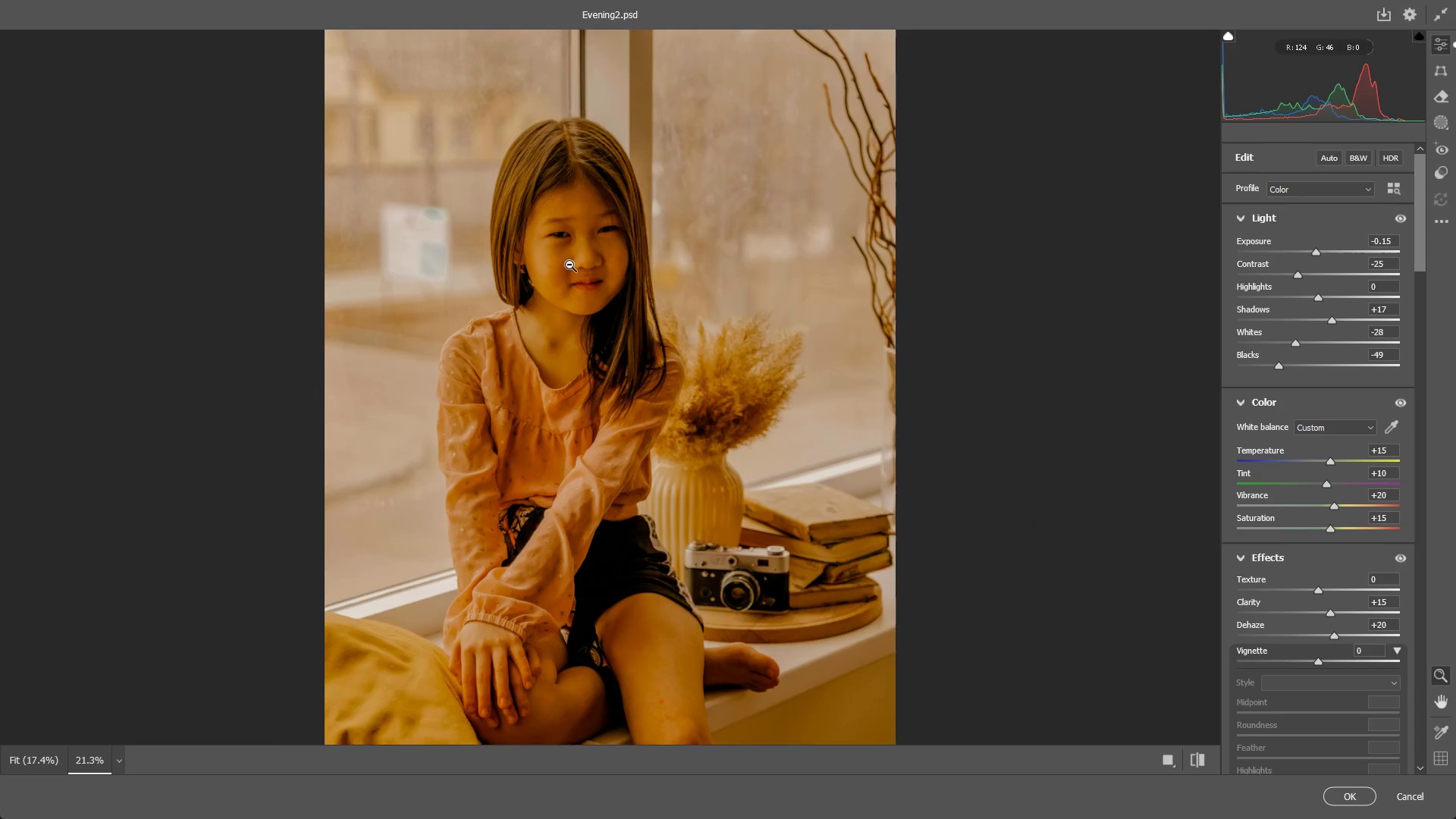 
left_click_drag(start_coordinate=[570, 265], to_coordinate=[583, 269])
 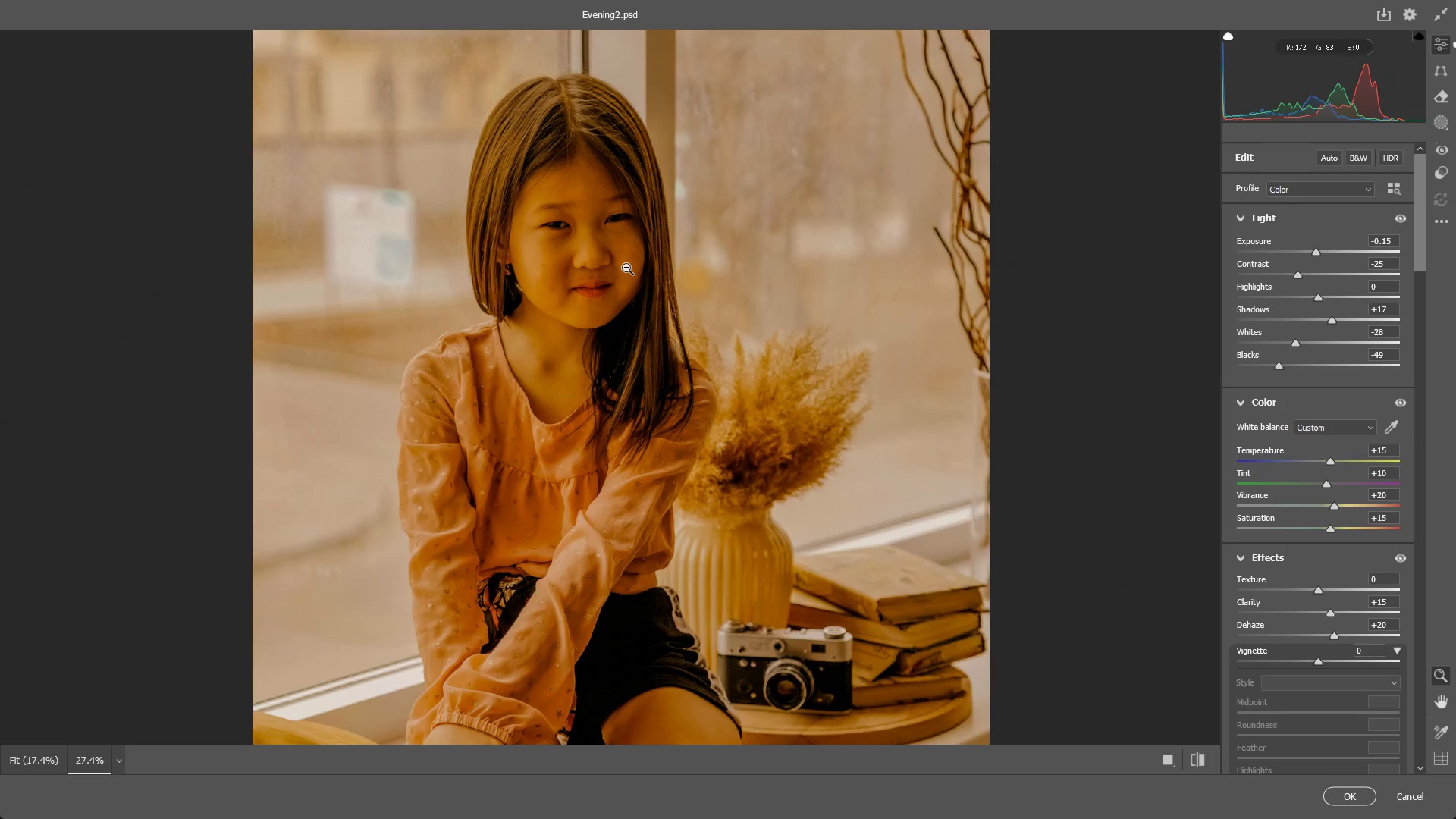 
scroll: coordinate [532, 275], scroll_direction: up, amount: 3.0
 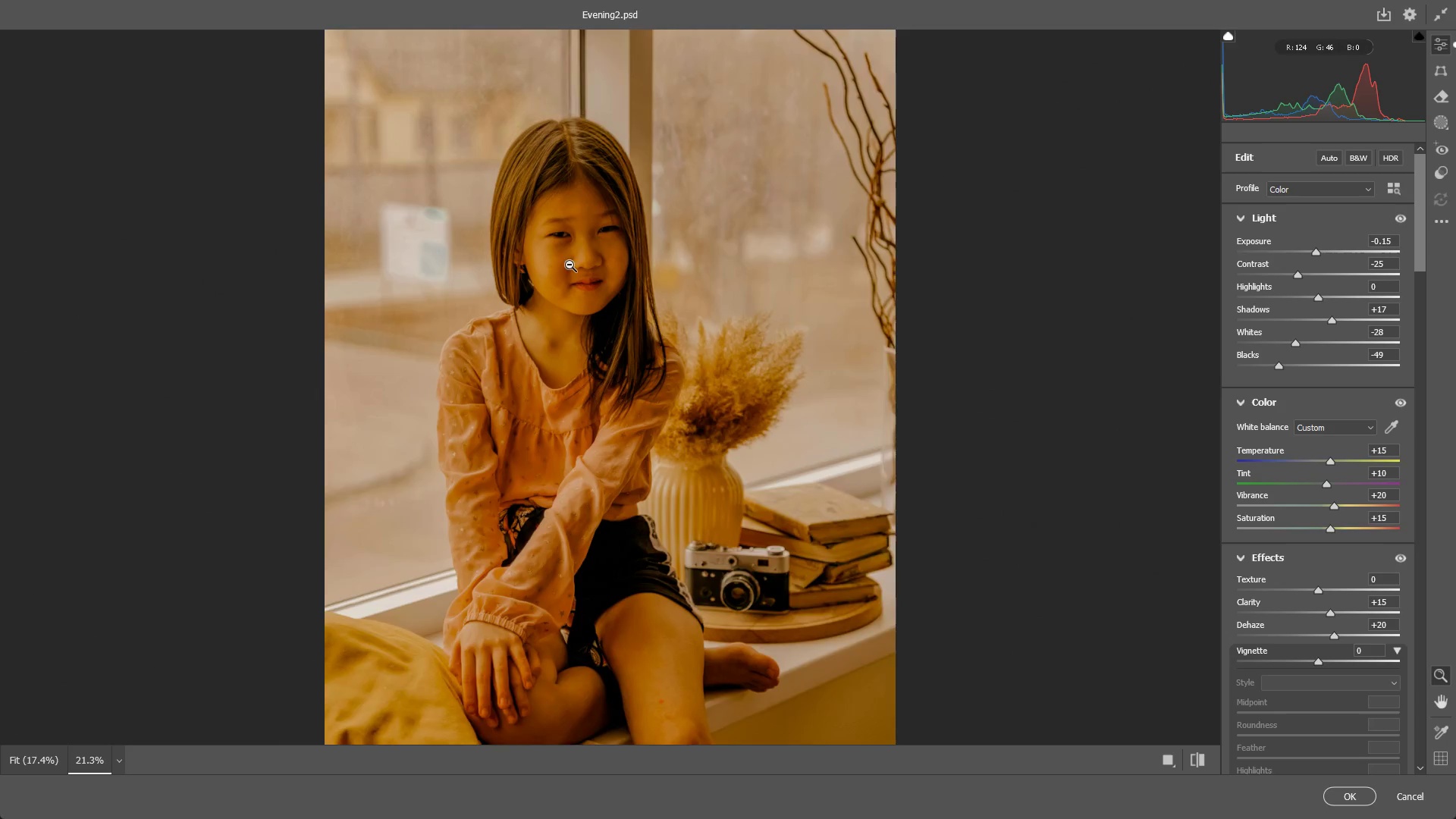 
left_click_drag(start_coordinate=[624, 268], to_coordinate=[571, 275])
 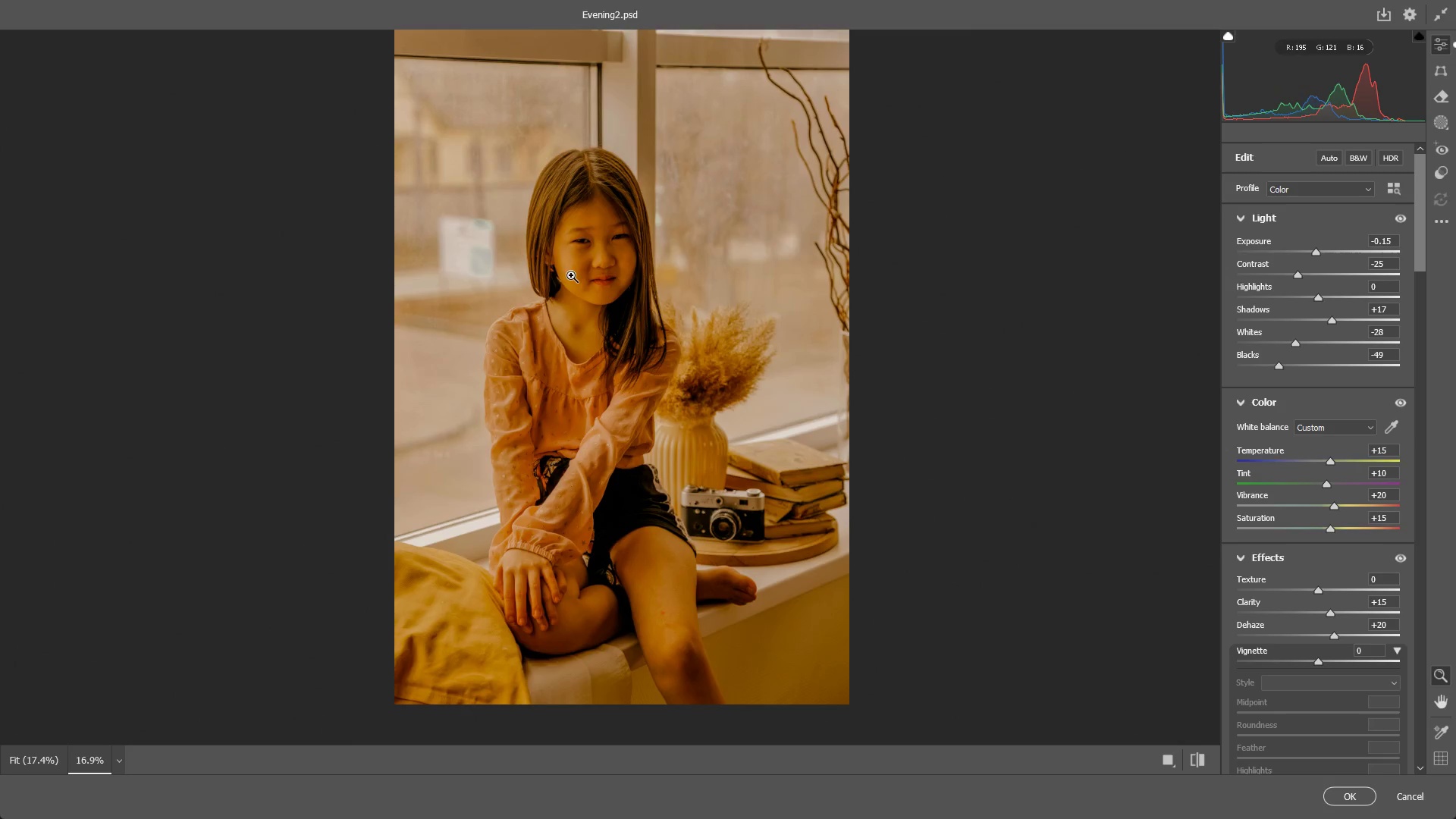 
left_click_drag(start_coordinate=[571, 275], to_coordinate=[581, 278])
 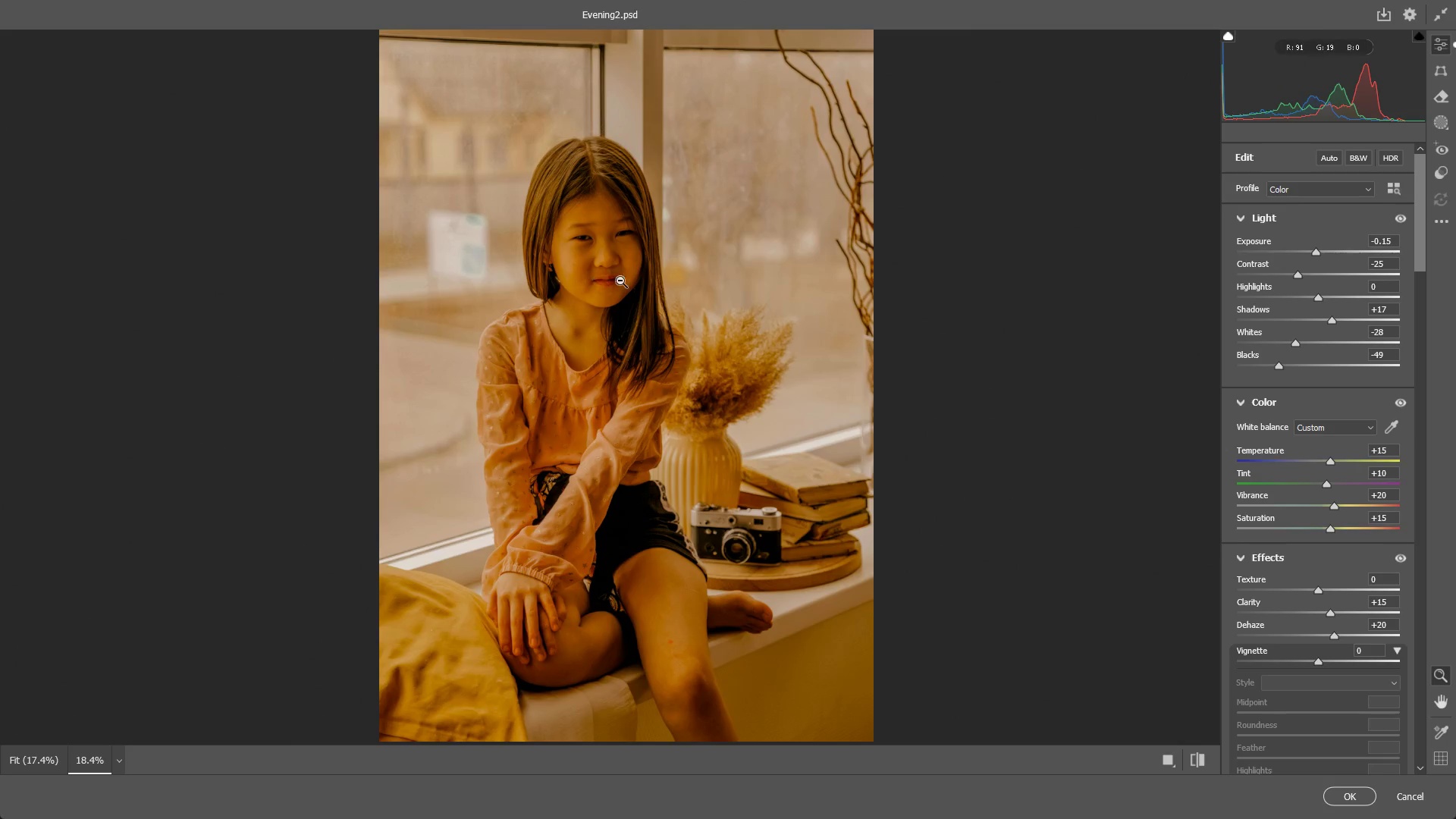 
left_click_drag(start_coordinate=[648, 303], to_coordinate=[629, 317])
 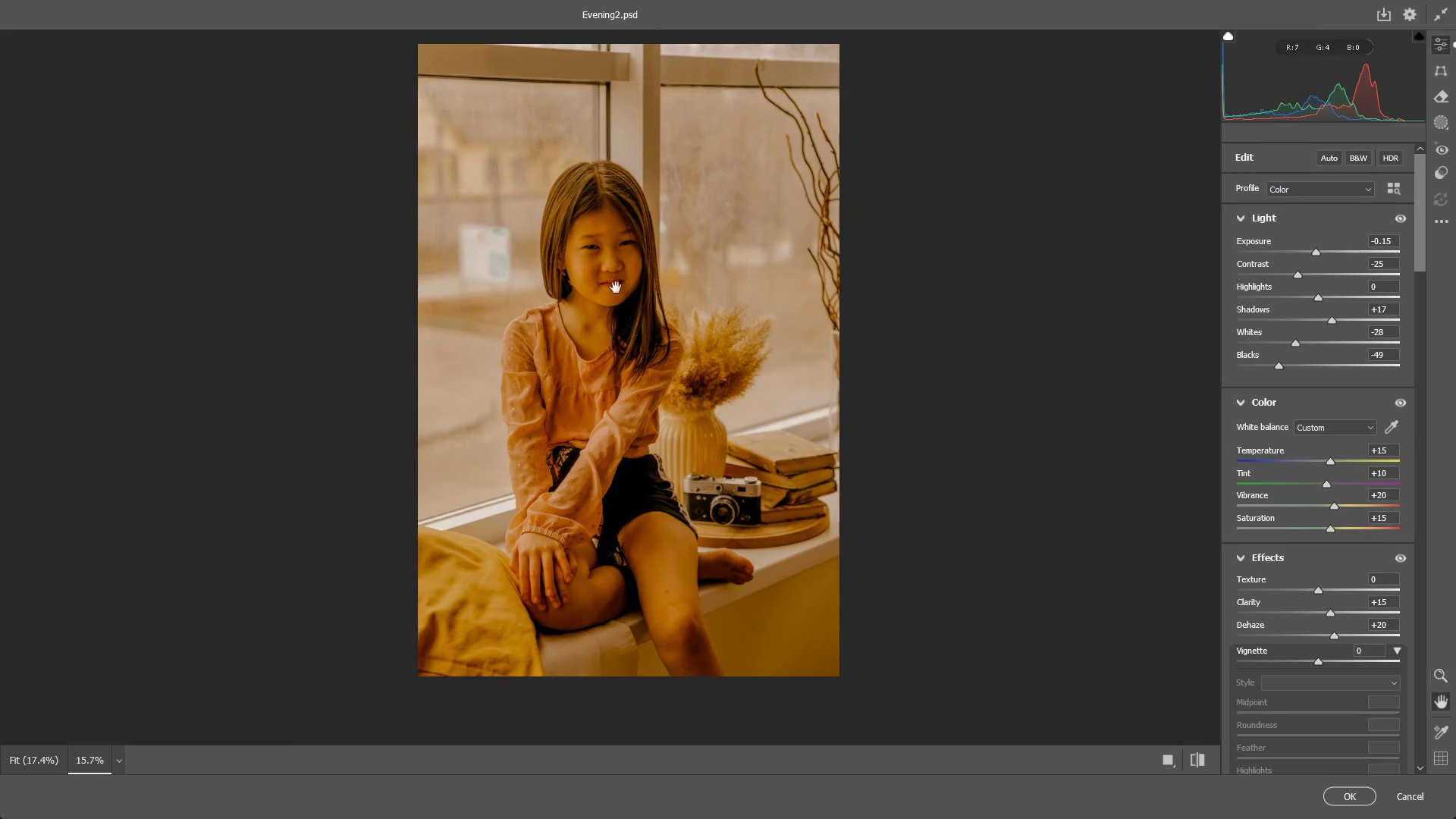 
hold_key(key=Space, duration=0.42)
 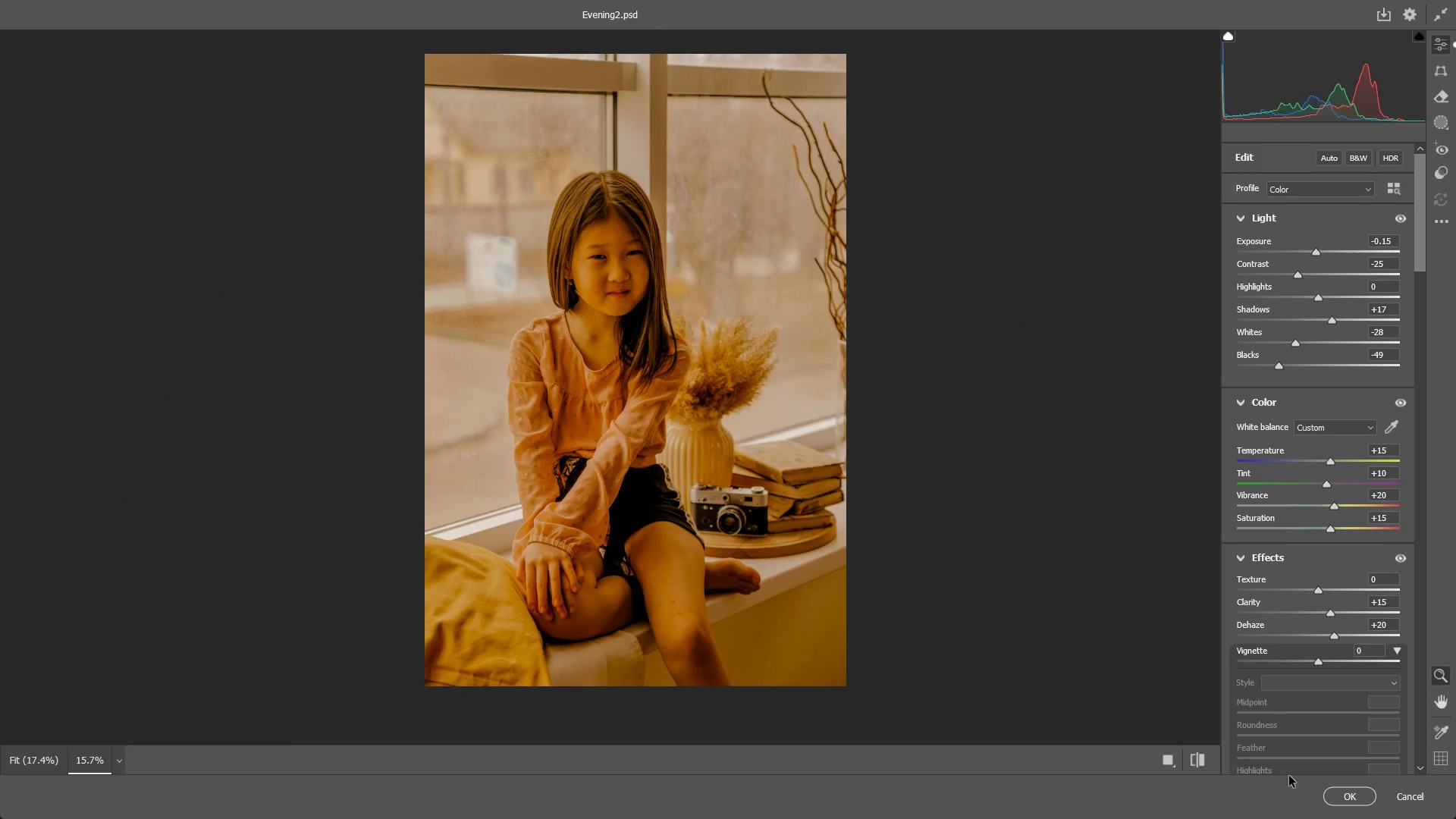 
left_click_drag(start_coordinate=[613, 284], to_coordinate=[620, 293])
 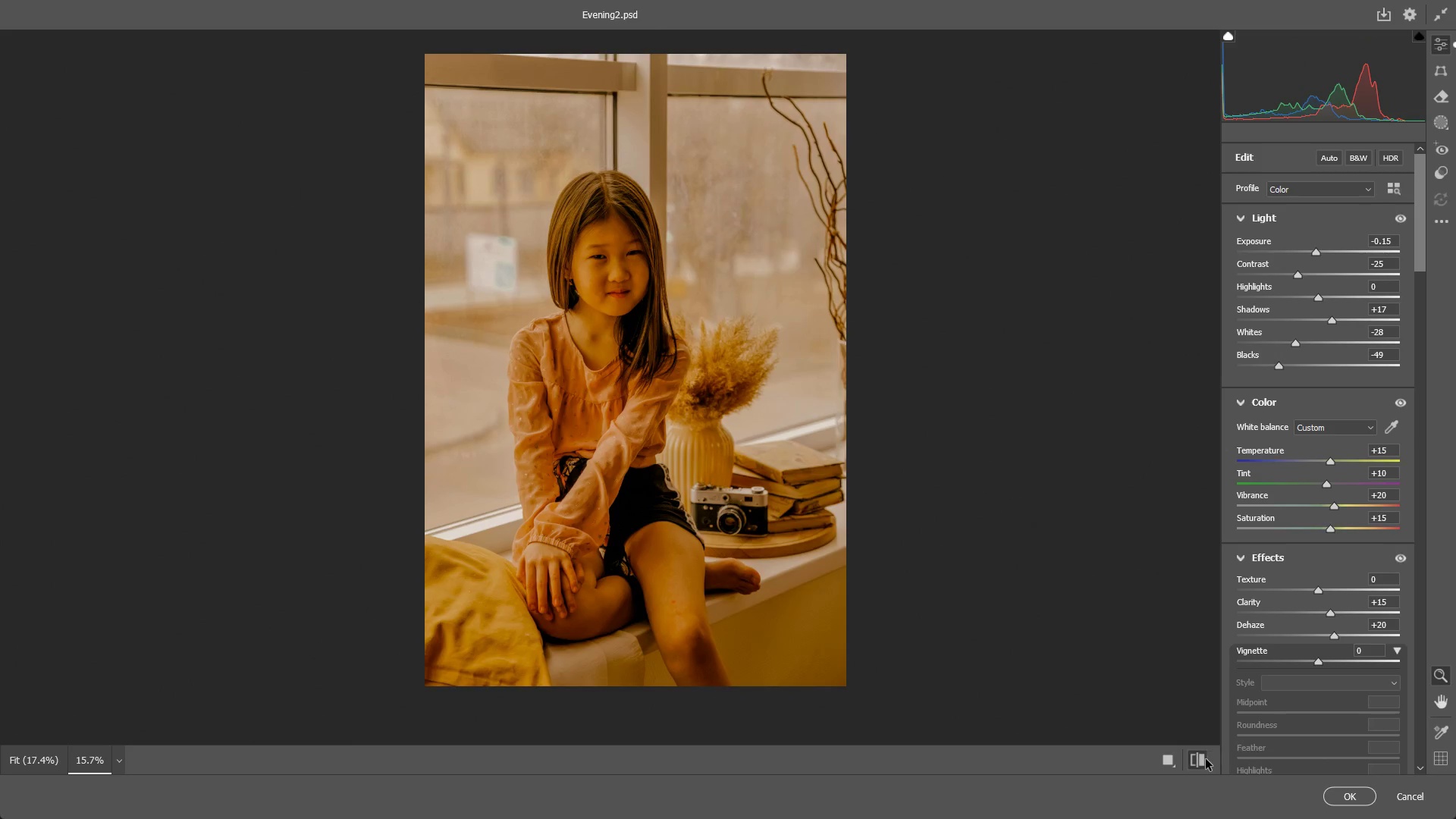 
double_click([1206, 759])
 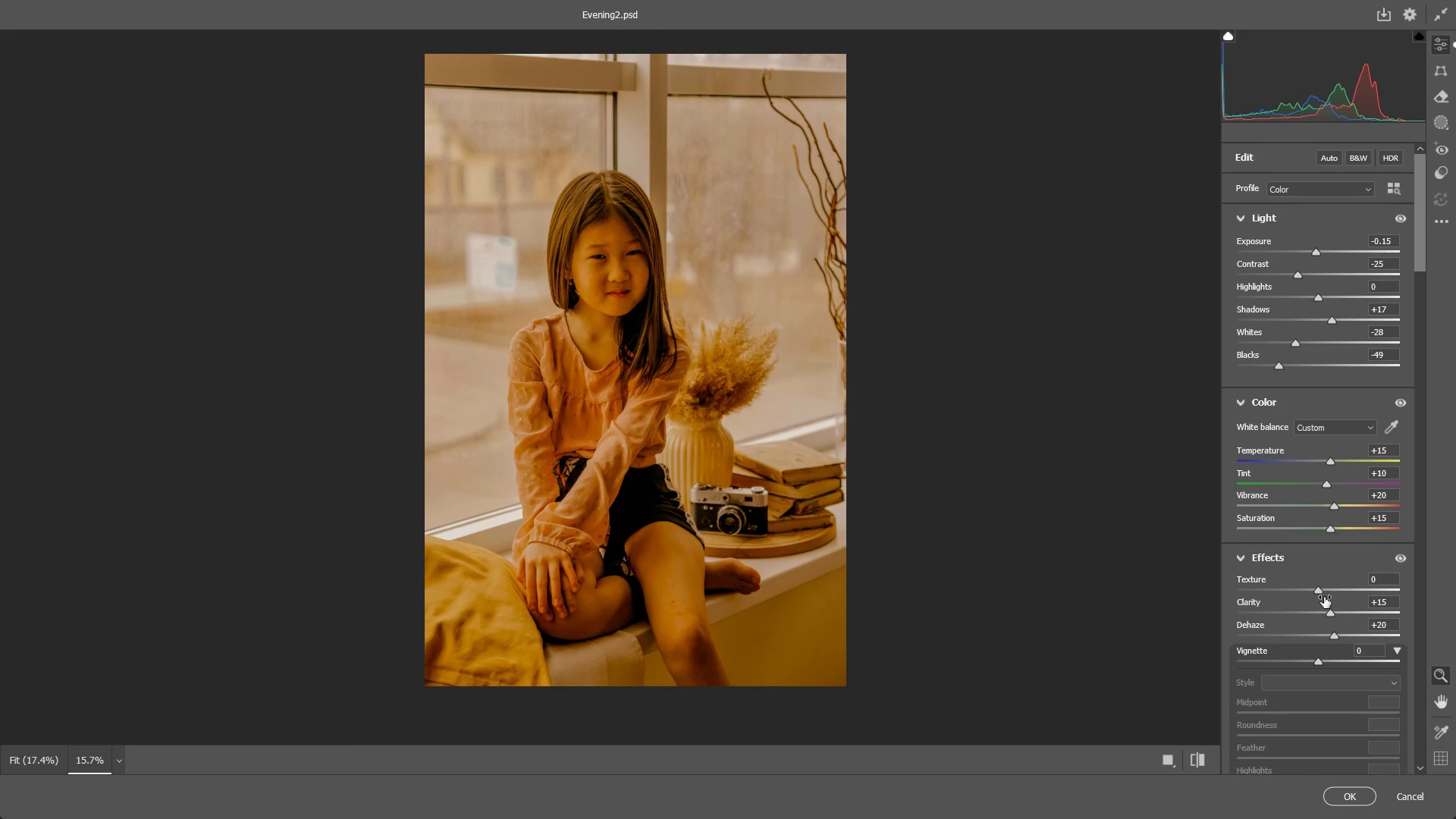 
left_click_drag(start_coordinate=[1320, 592], to_coordinate=[1310, 587])
 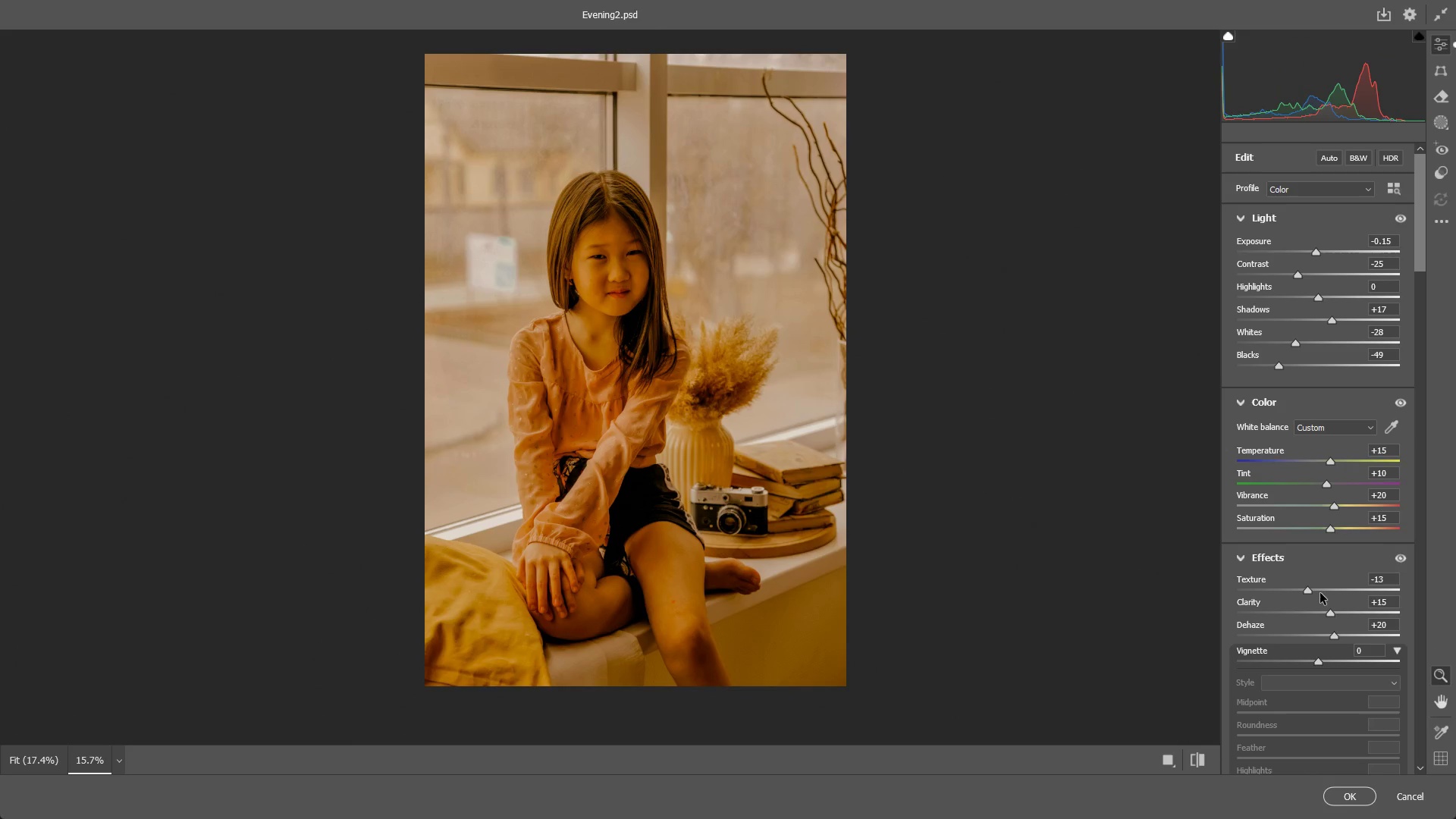 
key(Control+ControlLeft)
 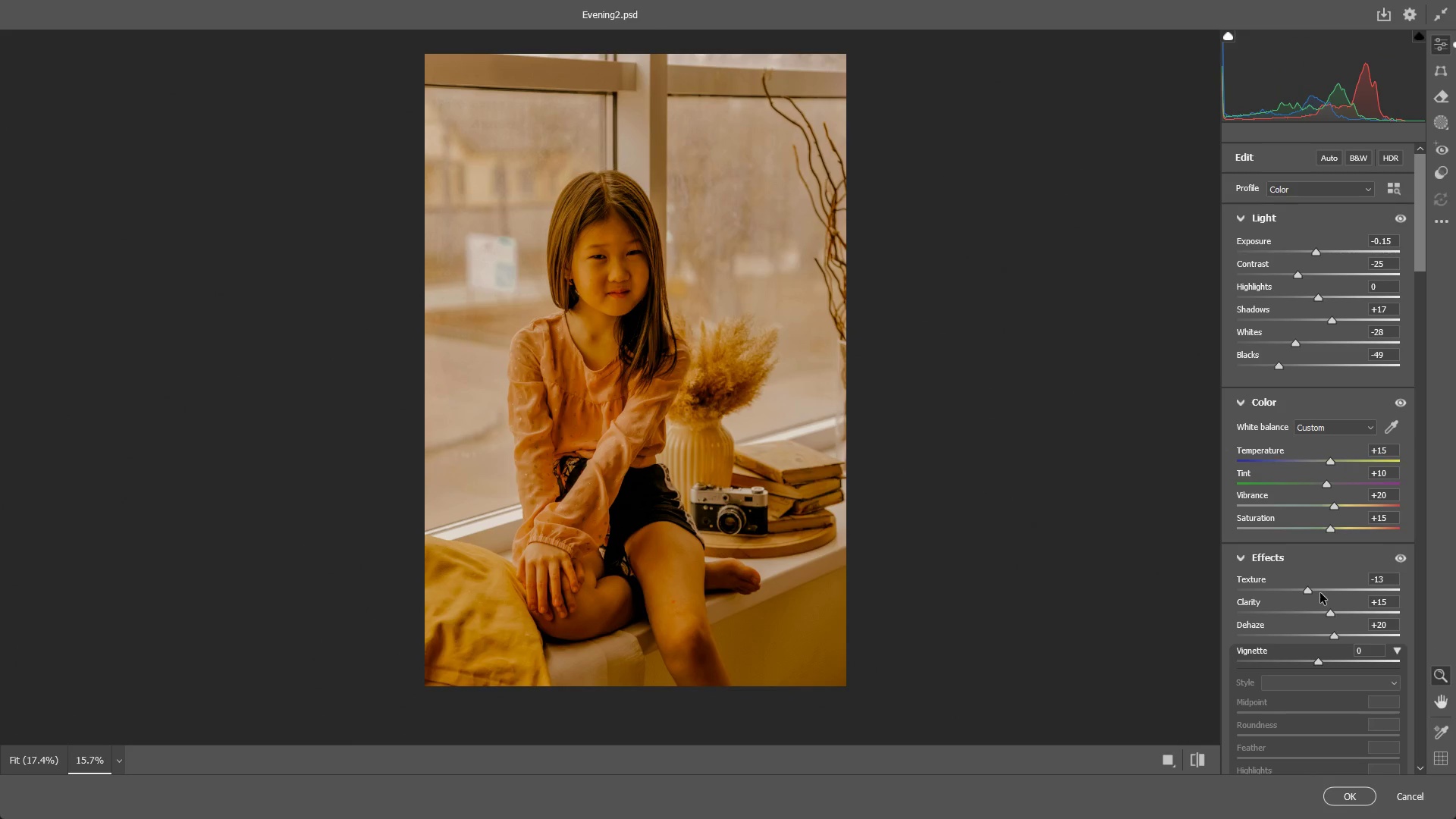 
key(Control+Z)
 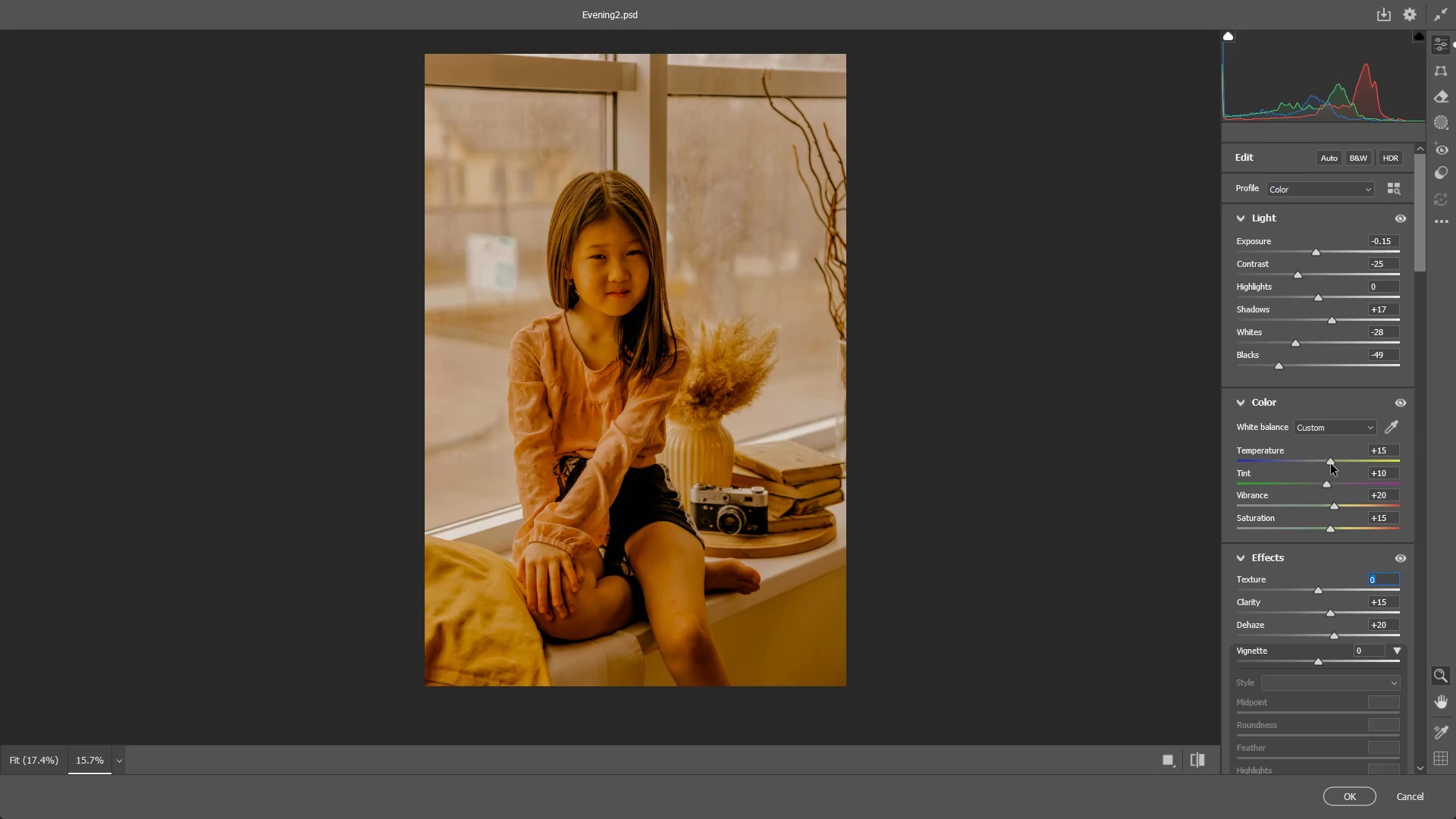 
left_click_drag(start_coordinate=[1331, 460], to_coordinate=[1326, 460])
 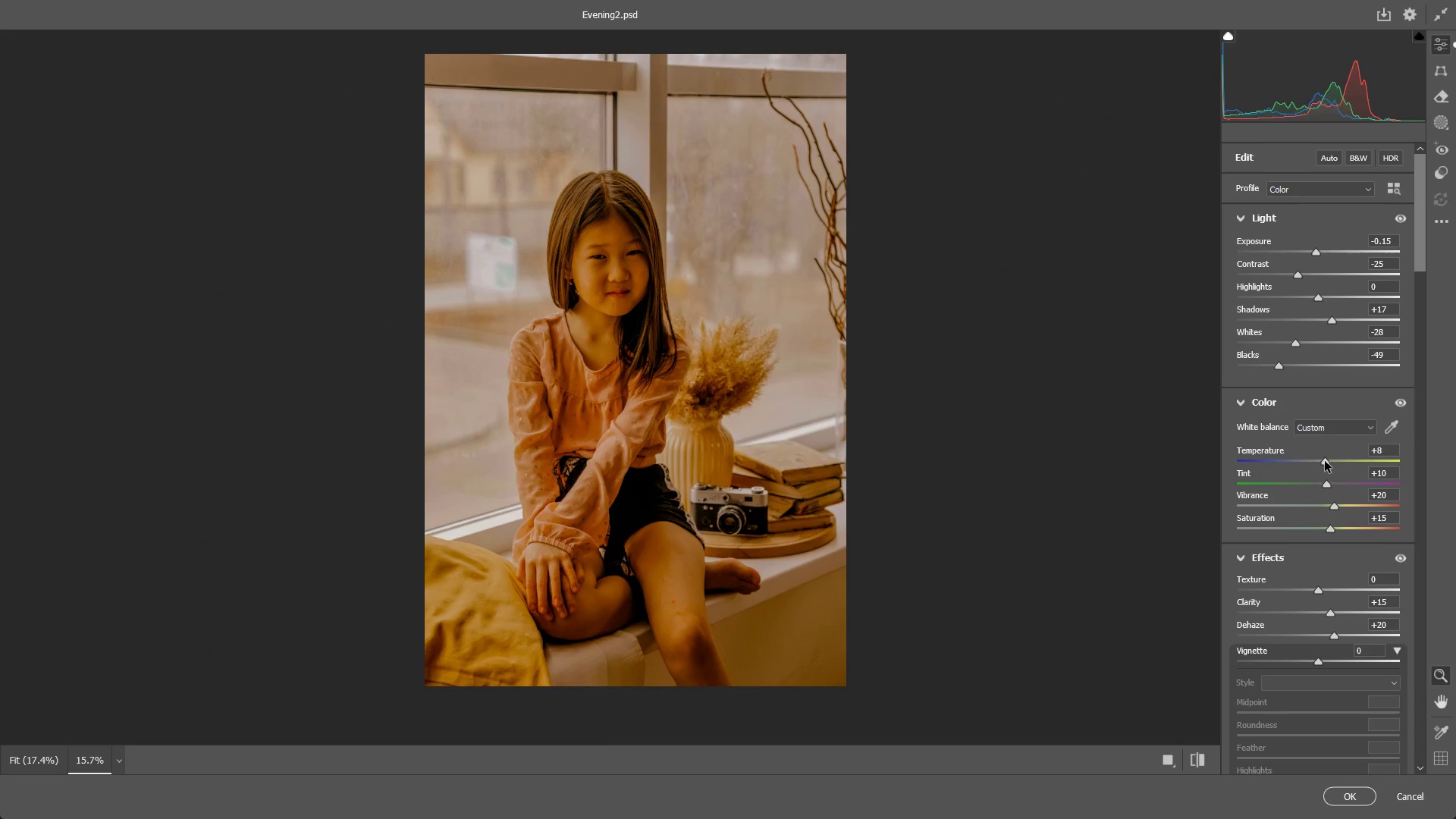 
key(Control+ControlLeft)
 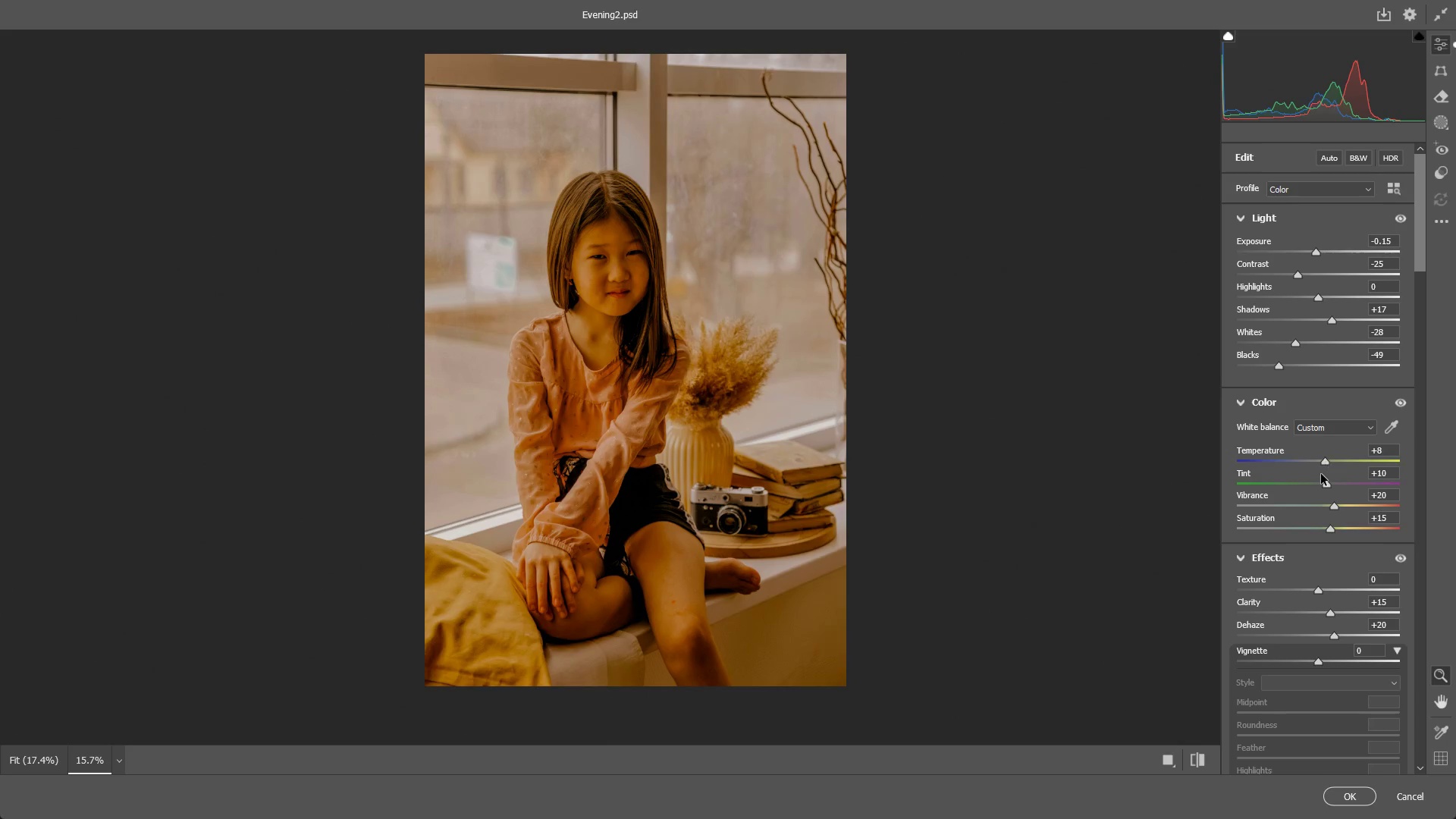 
key(Control+Z)
 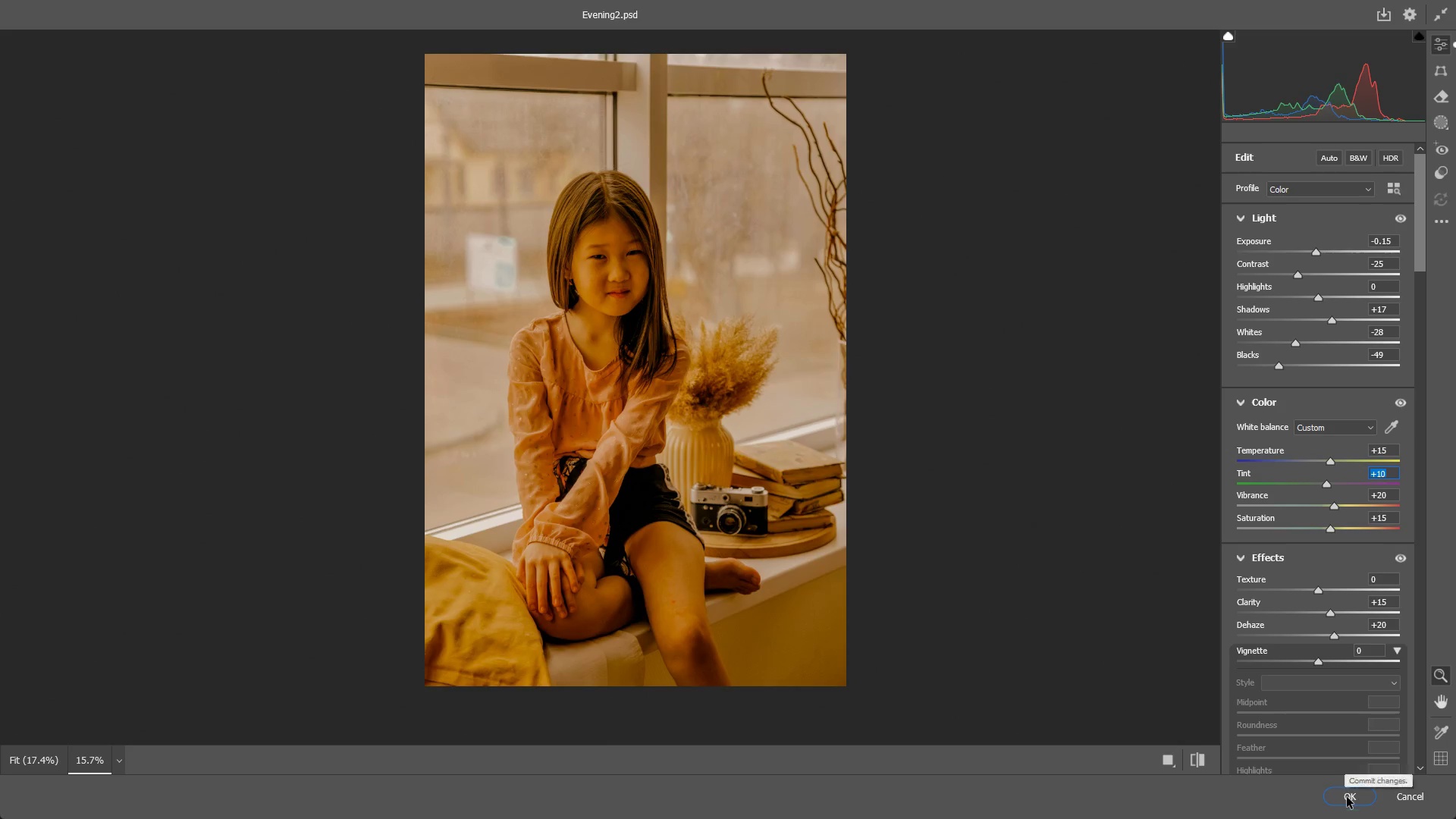 
mouse_move([1232, 703])
 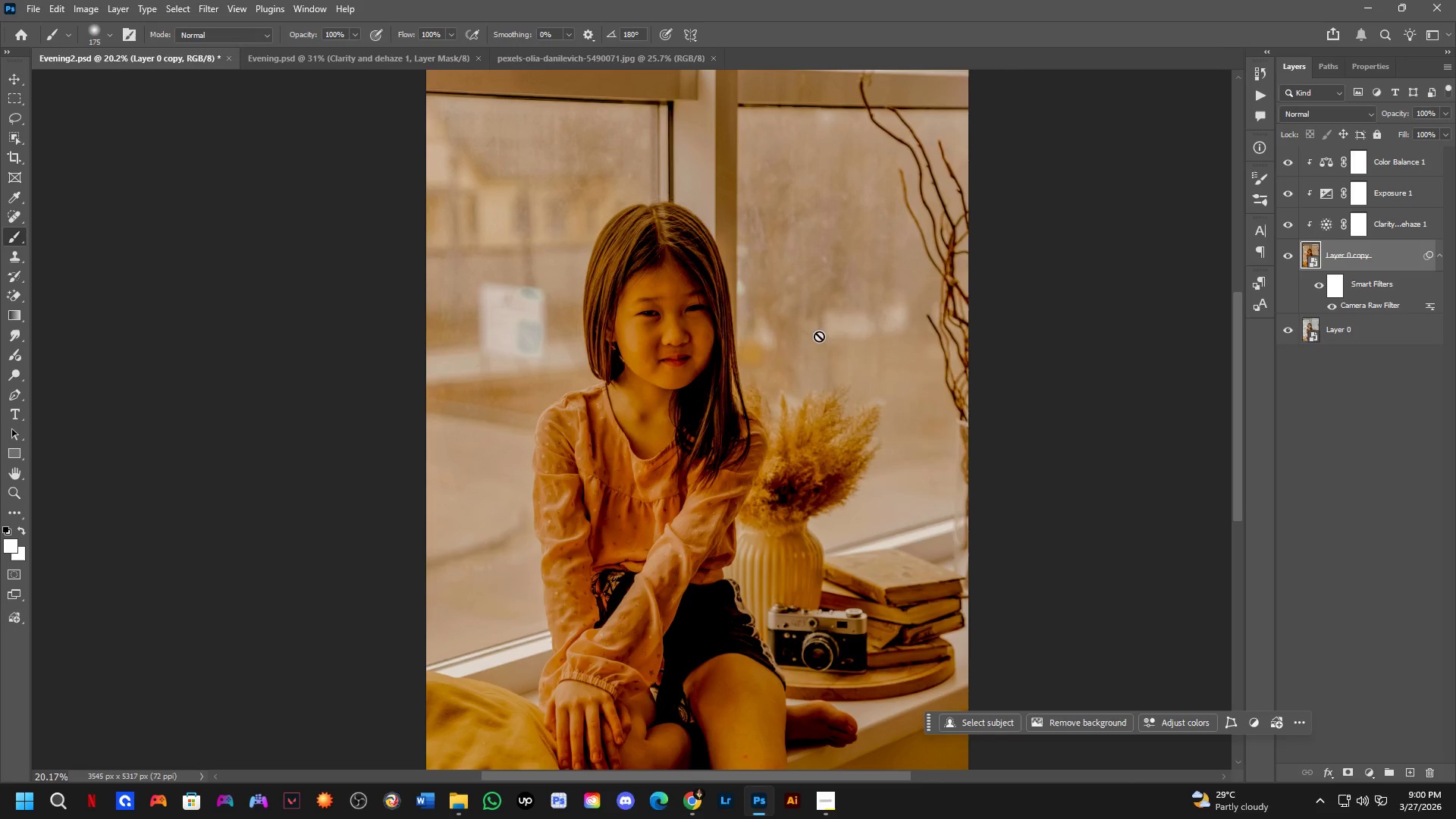 
hold_key(key=Space, duration=0.44)
 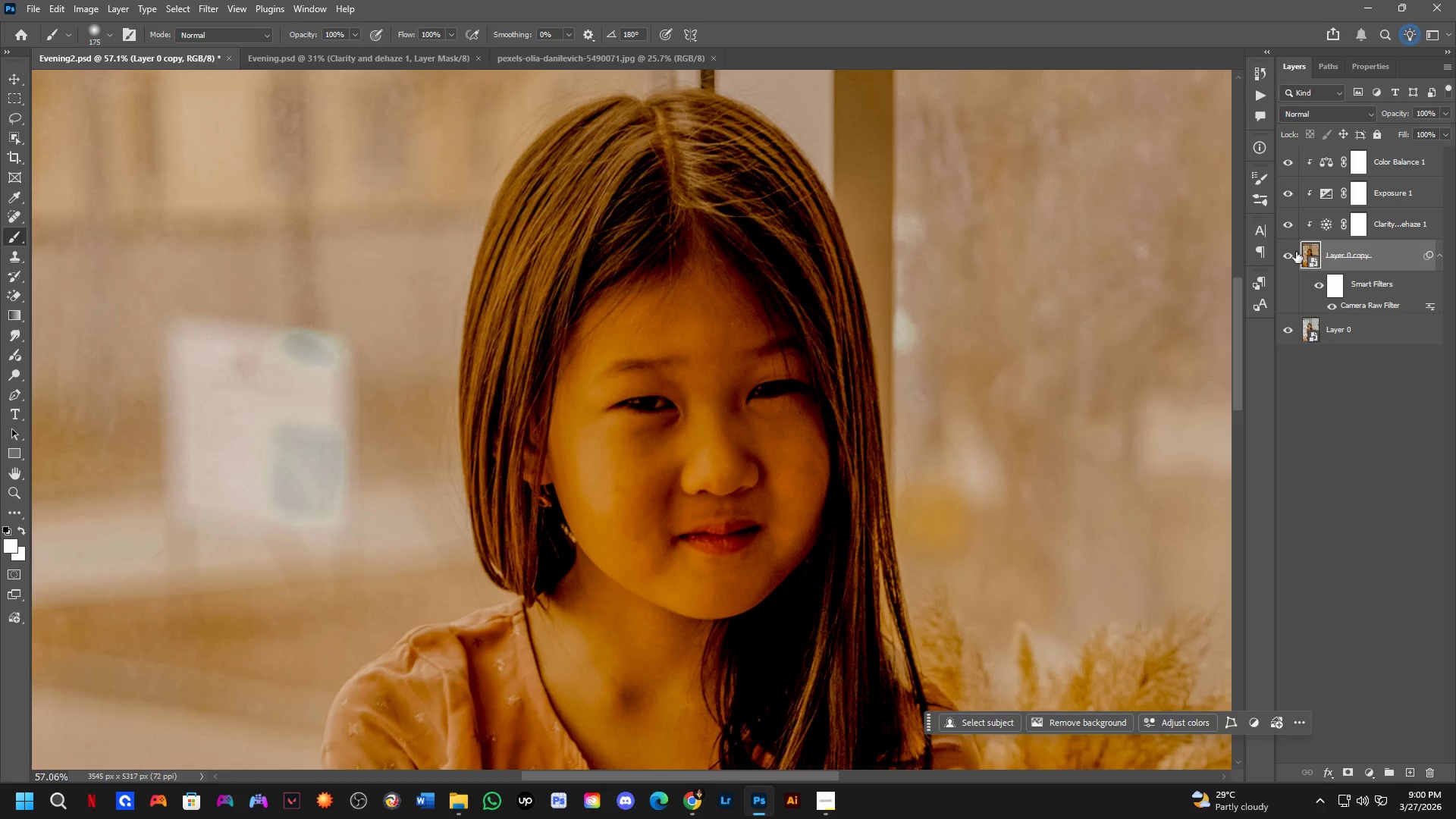 
left_click_drag(start_coordinate=[761, 332], to_coordinate=[768, 394])
 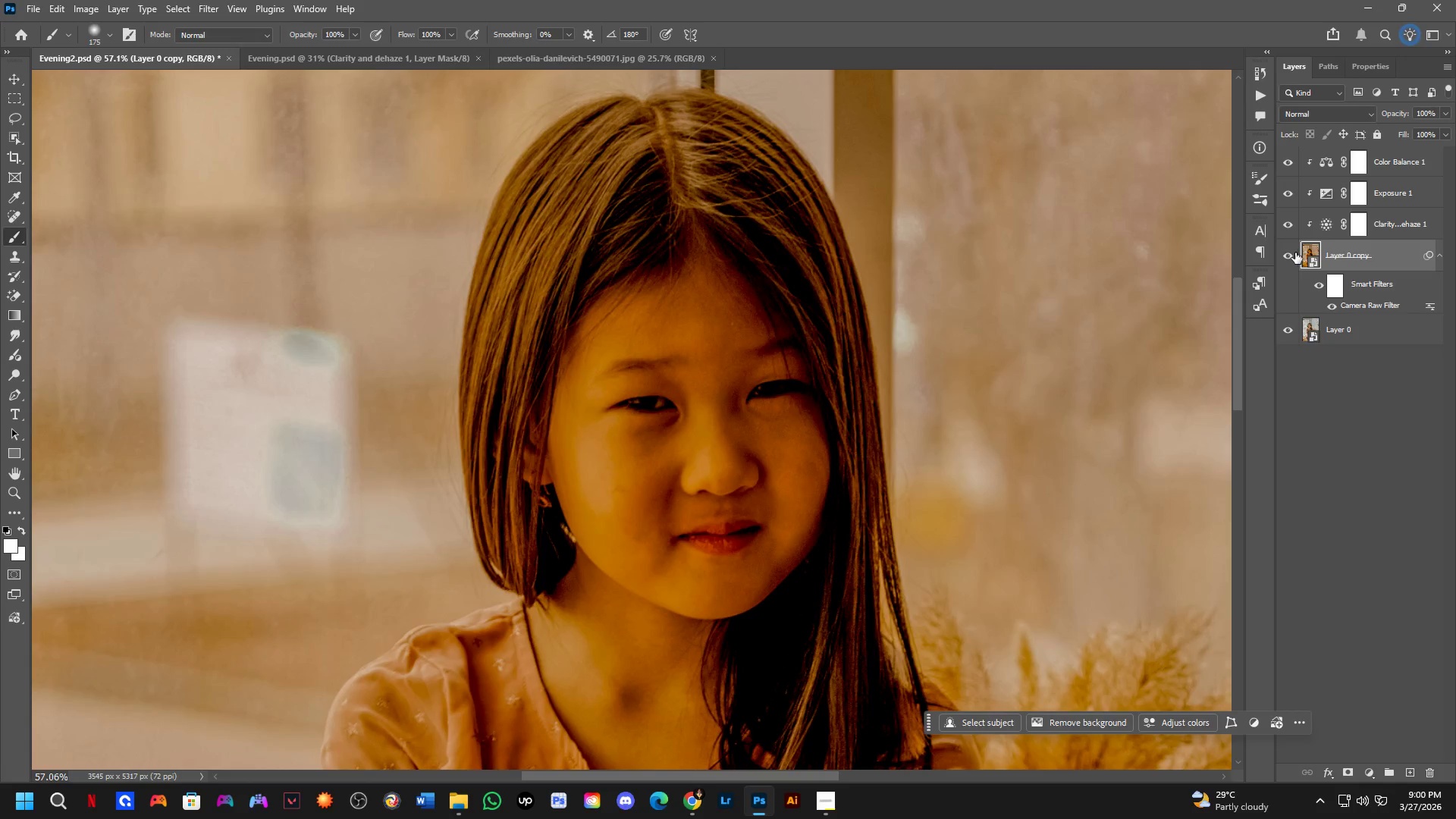 
scroll: coordinate [732, 351], scroll_direction: up, amount: 11.0
 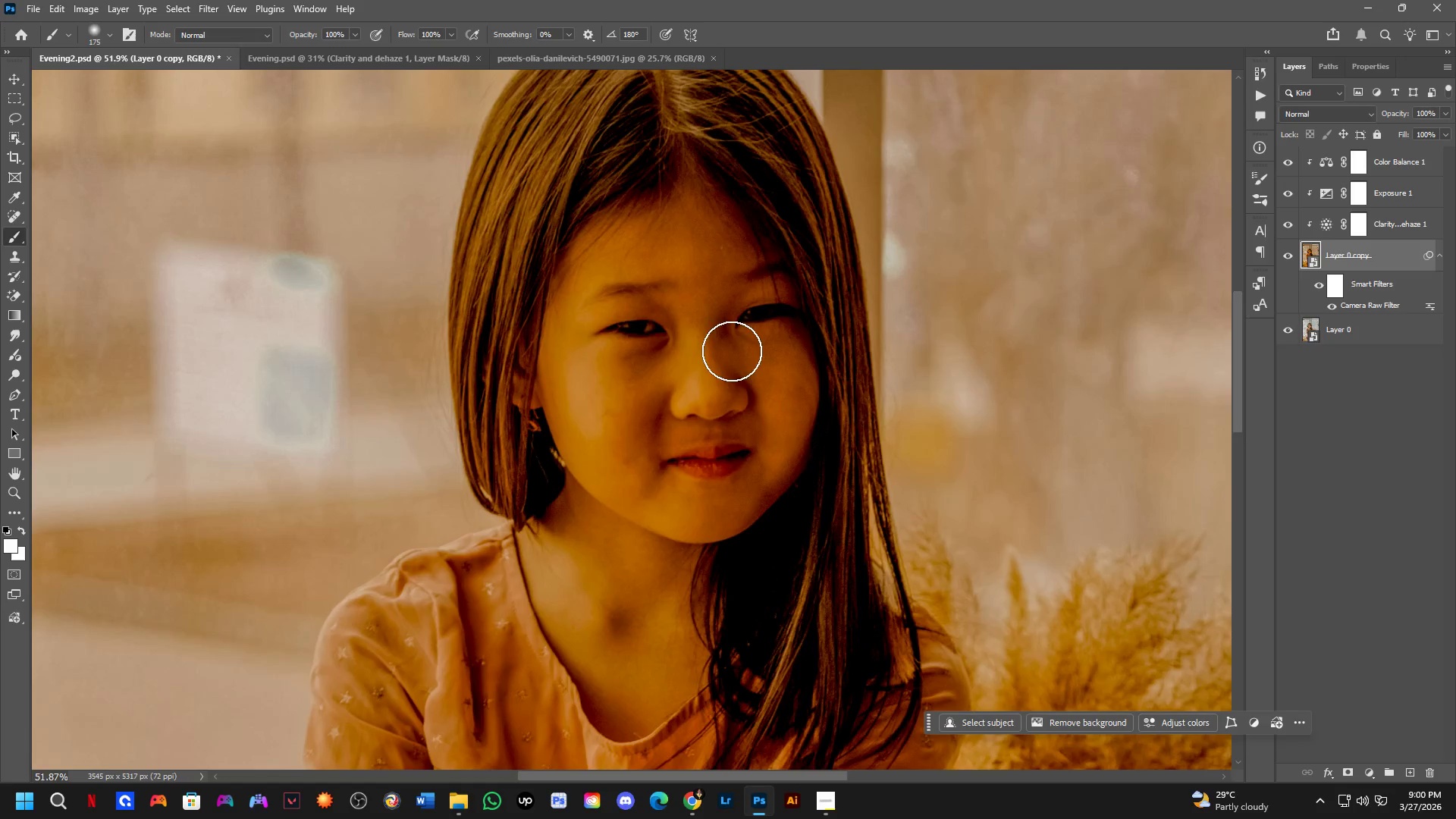 
double_click([1295, 253])
 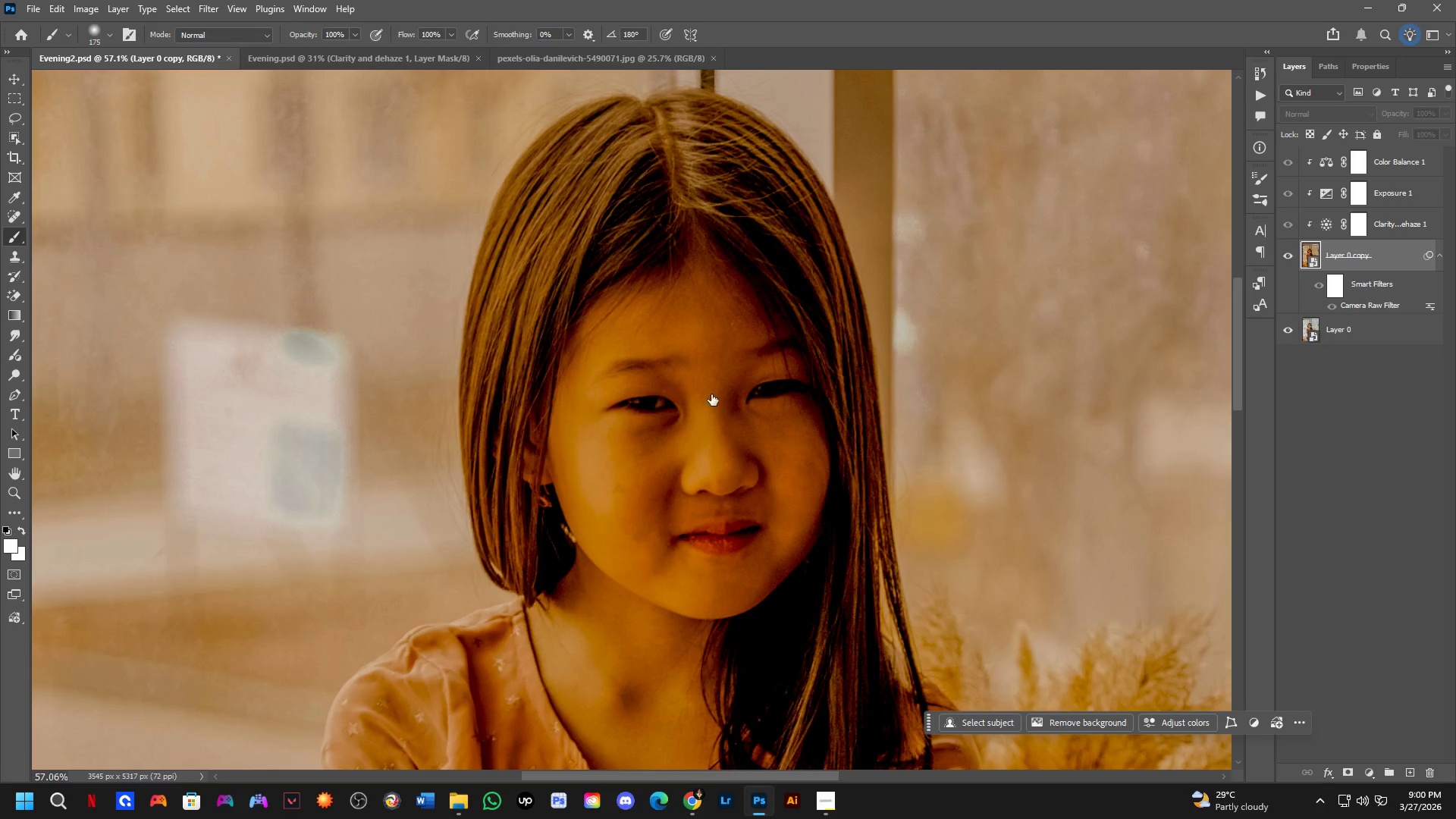 
hold_key(key=Space, duration=0.44)
 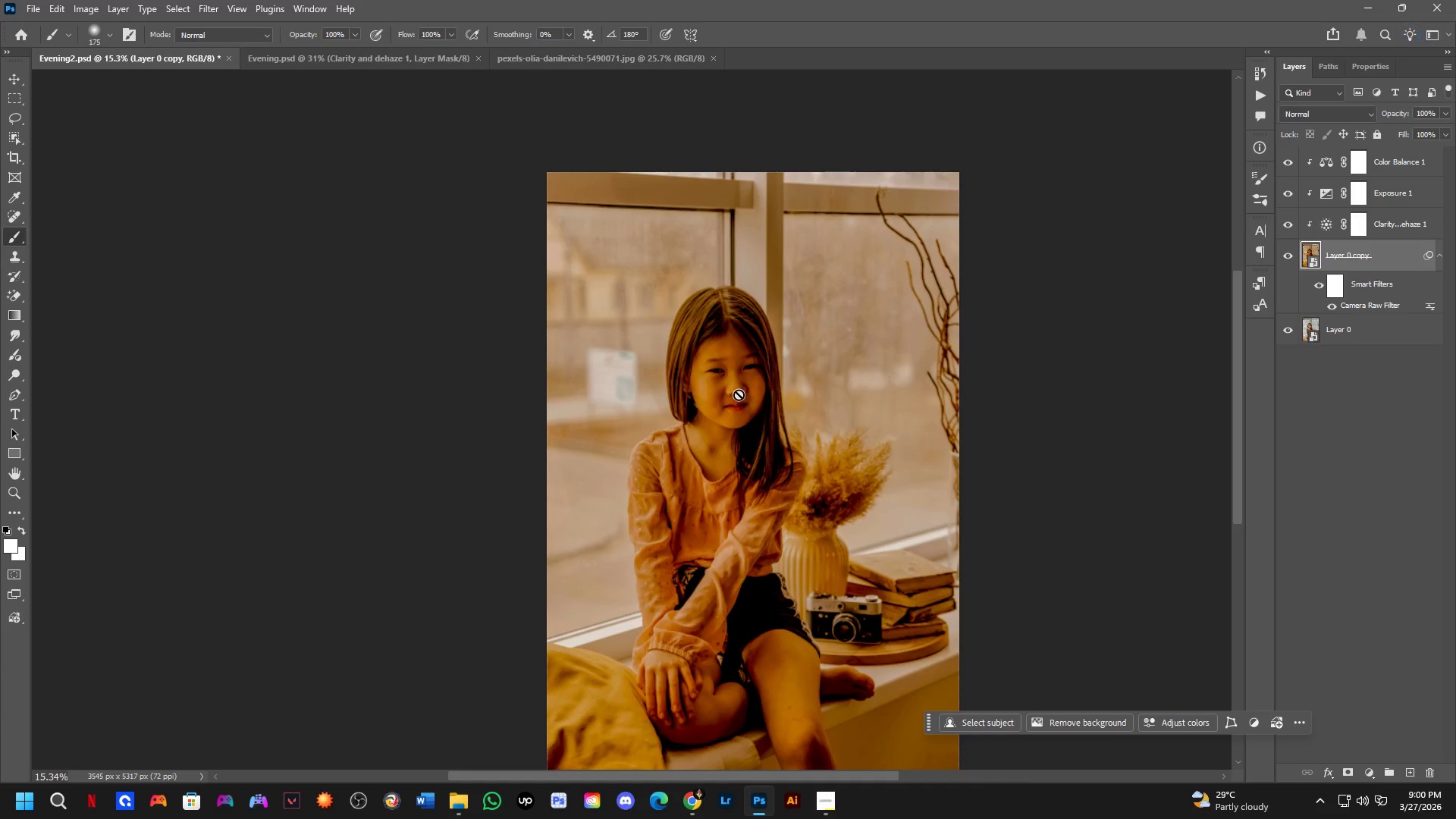 
left_click_drag(start_coordinate=[723, 437], to_coordinate=[742, 400])
 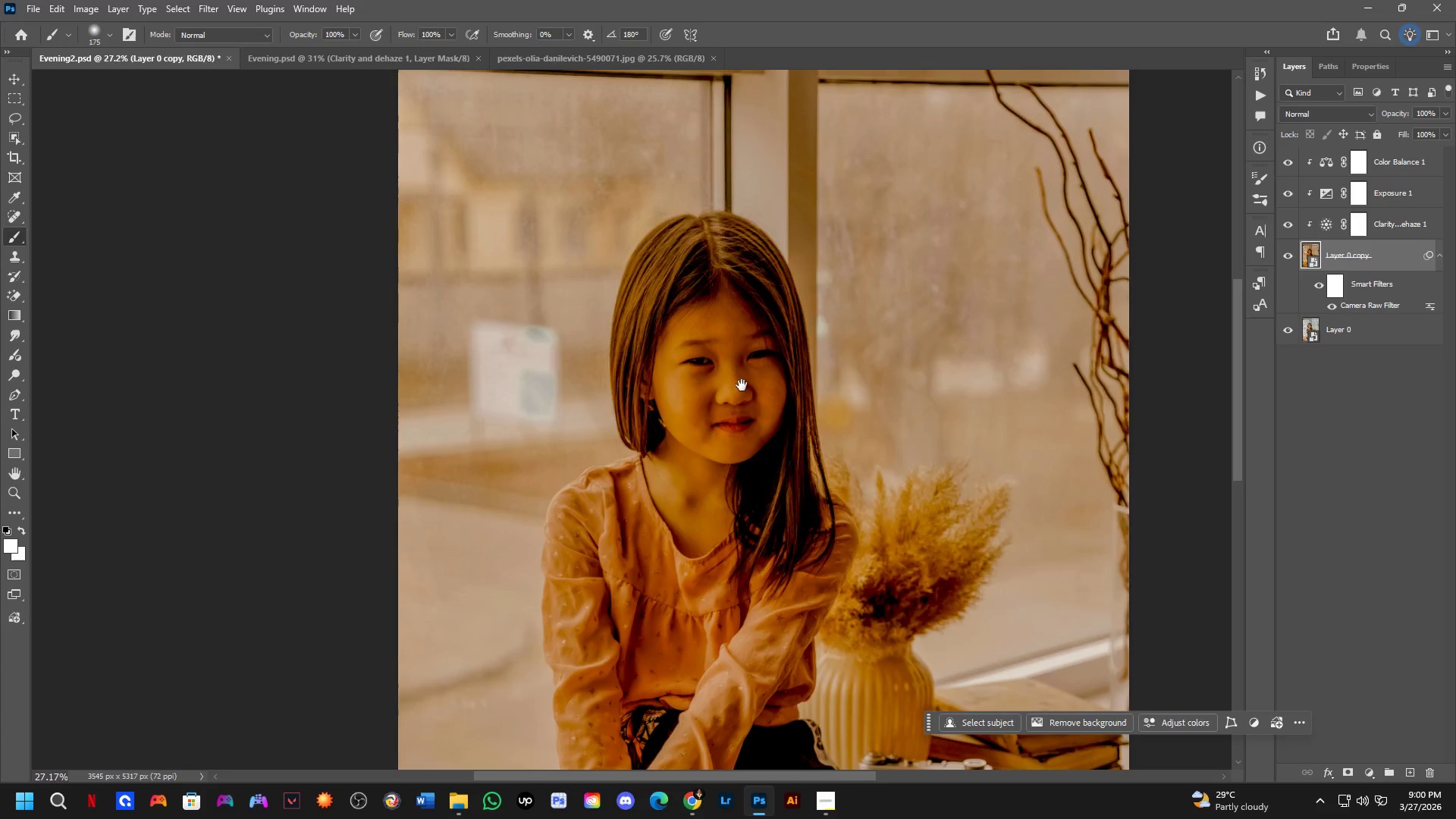 
scroll: coordinate [711, 394], scroll_direction: down, amount: 9.0
 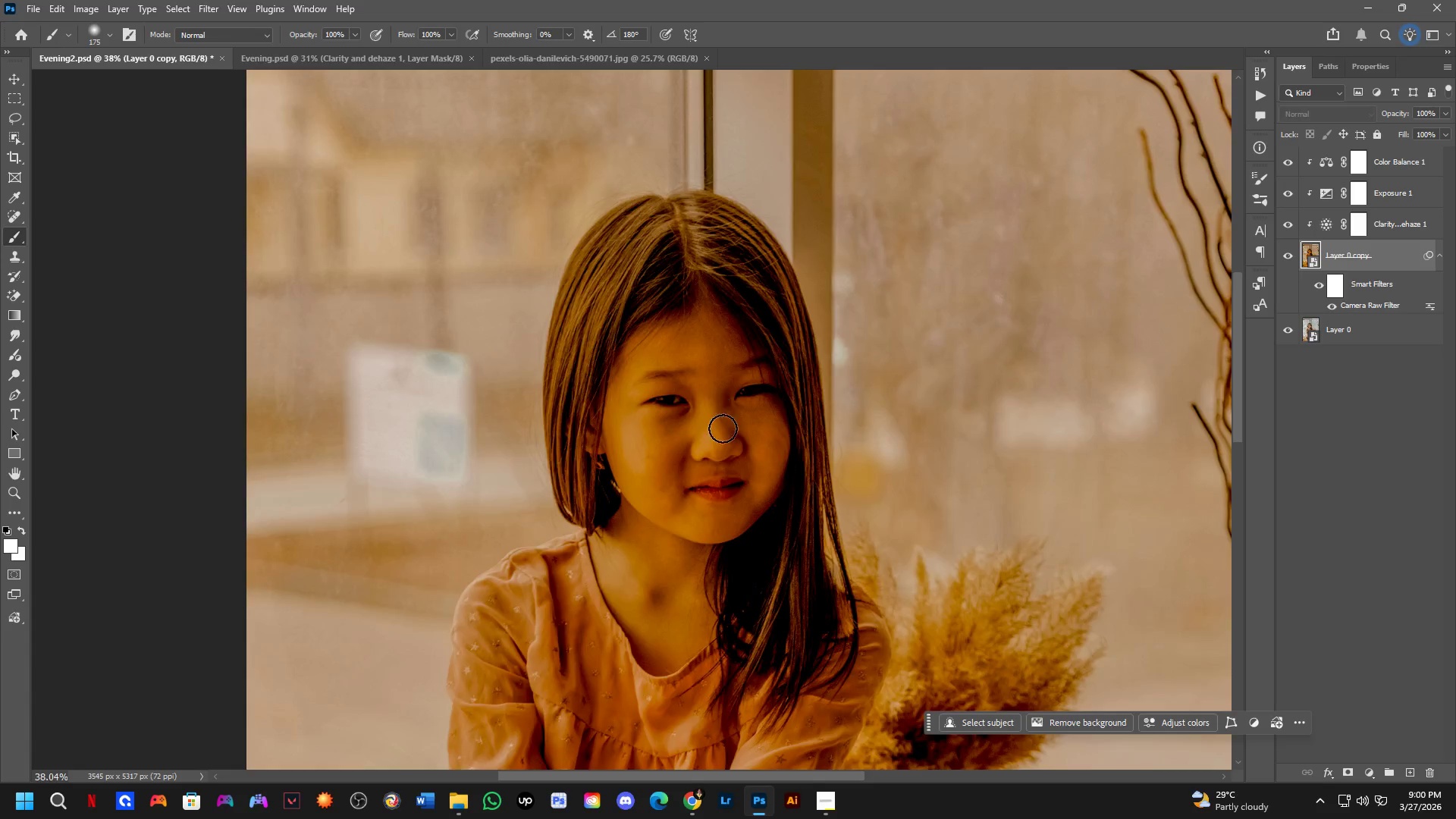 
hold_key(key=Space, duration=0.69)
 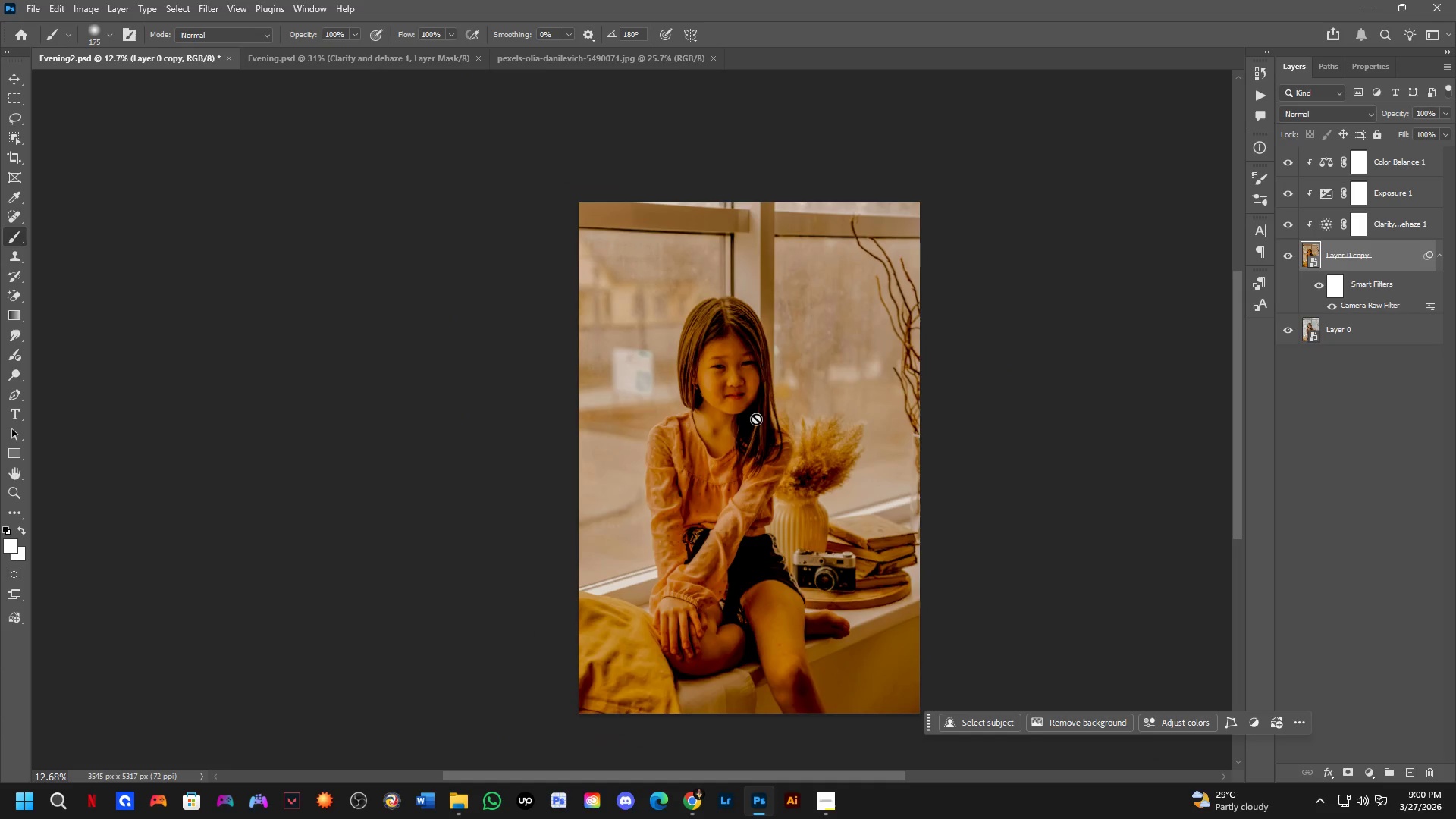 
left_click_drag(start_coordinate=[741, 409], to_coordinate=[738, 394])
 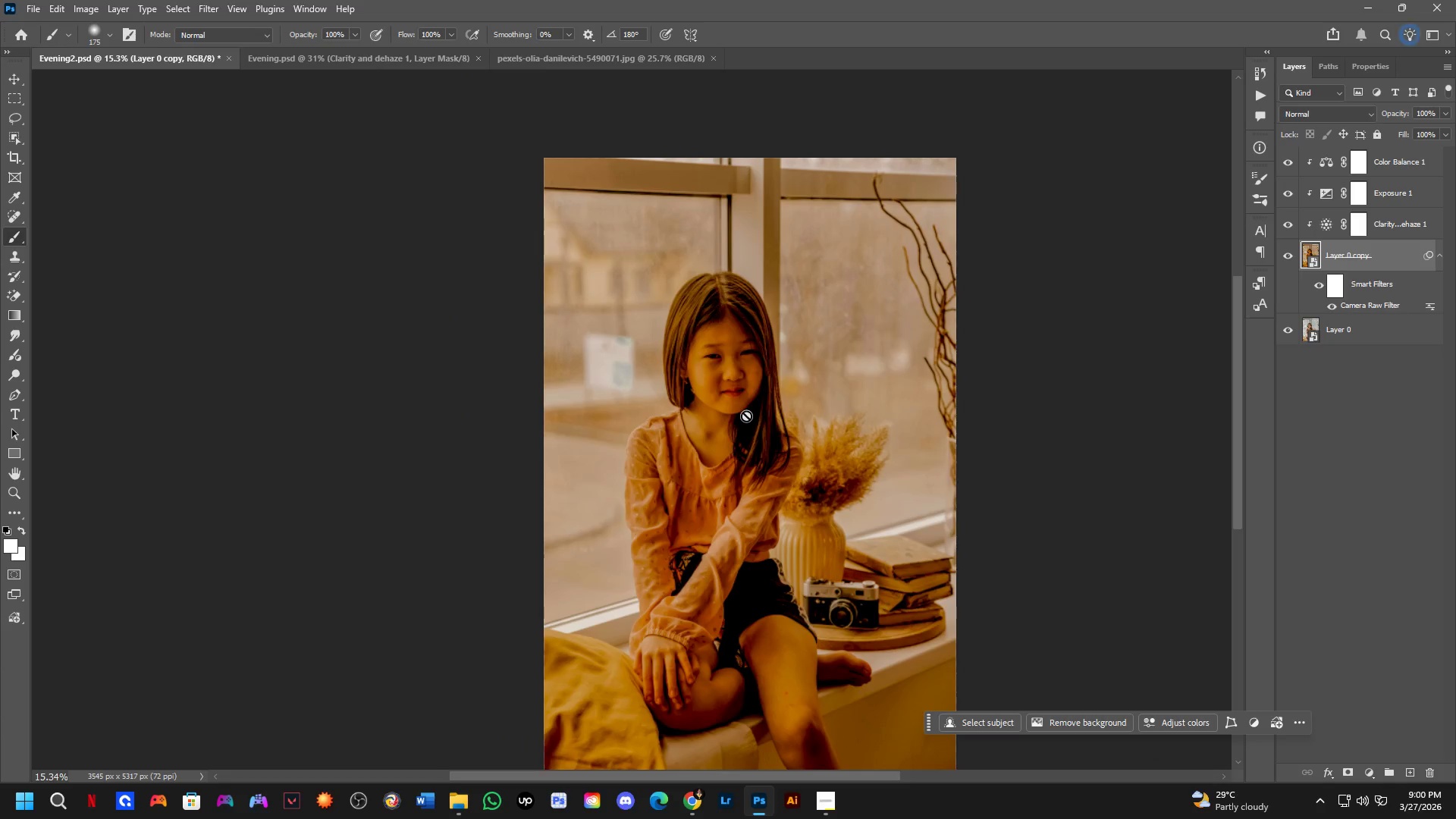 
scroll: coordinate [739, 383], scroll_direction: down, amount: 6.0
 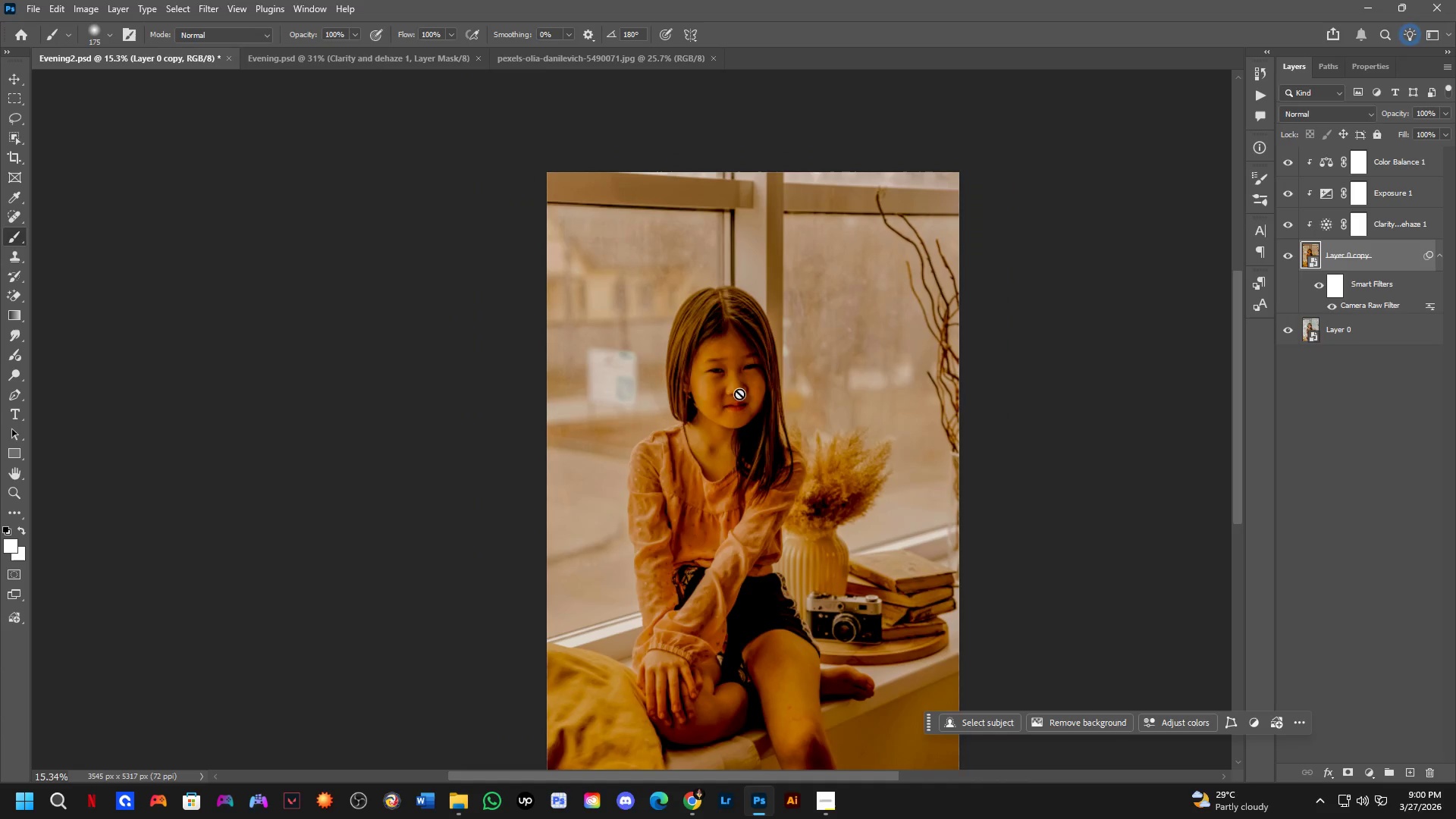 
hold_key(key=Space, duration=0.52)
 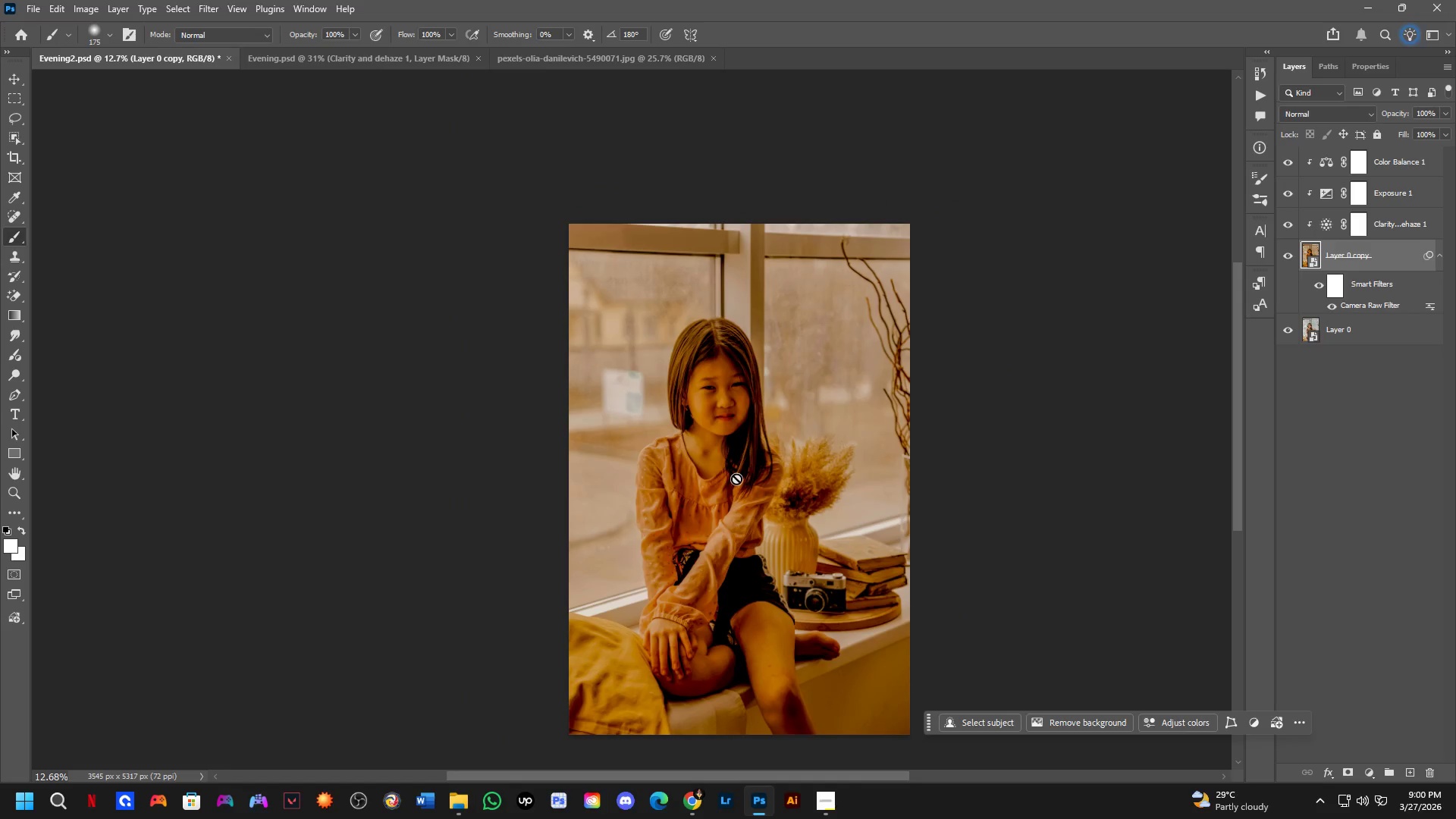 
left_click_drag(start_coordinate=[759, 417], to_coordinate=[749, 438])
 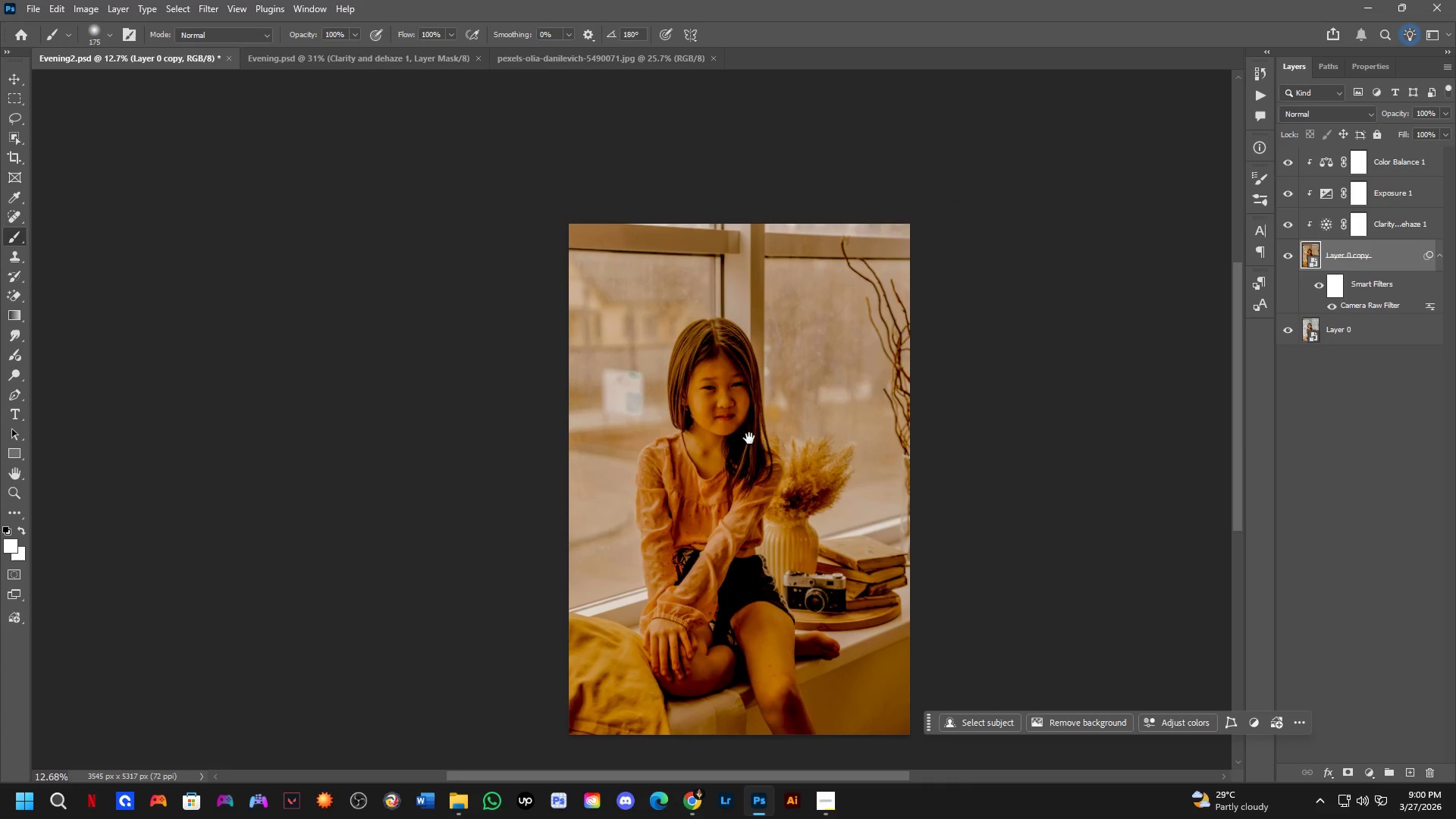 
scroll: coordinate [746, 416], scroll_direction: down, amount: 2.0
 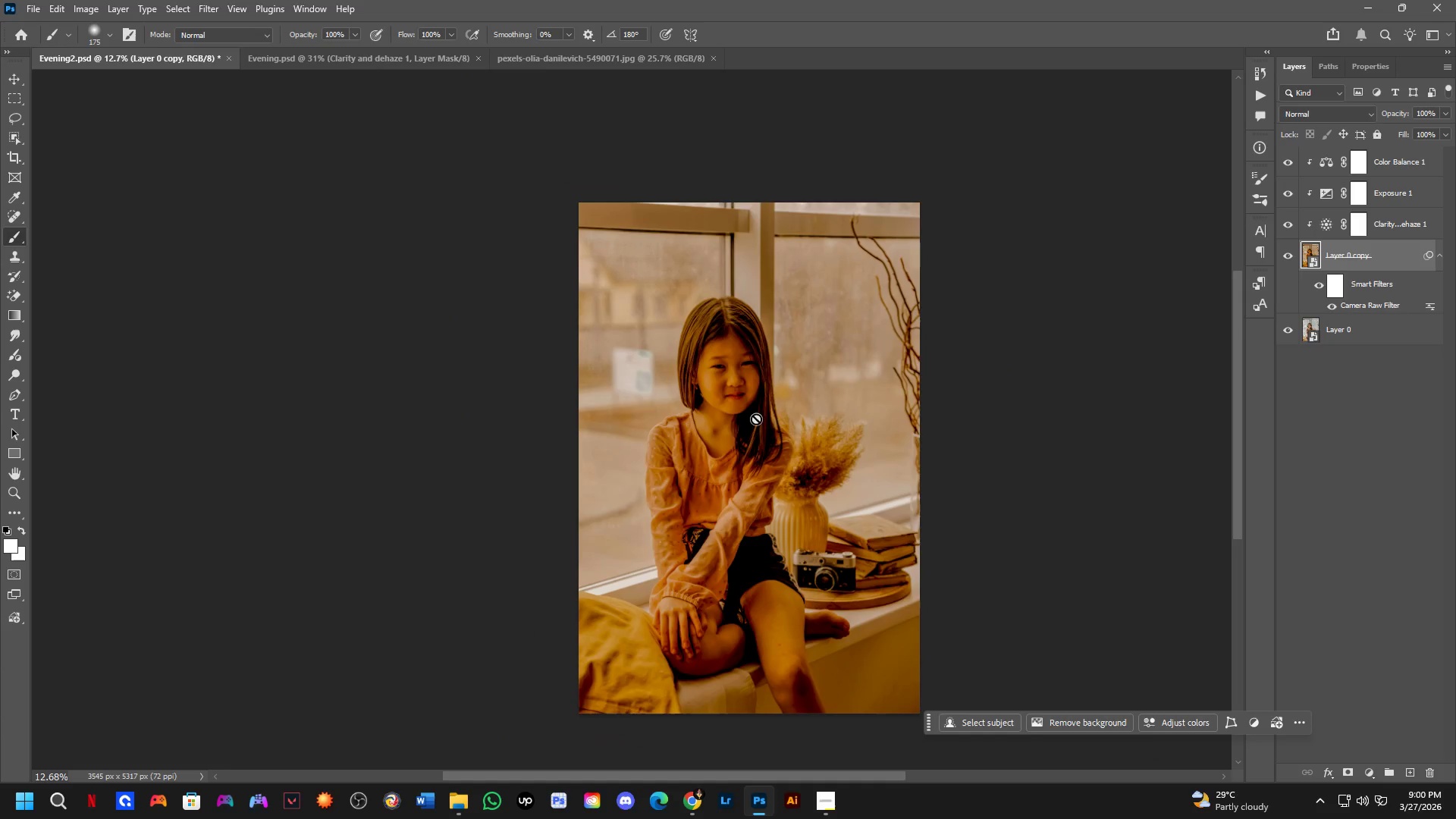 
hold_key(key=Space, duration=6.22)
 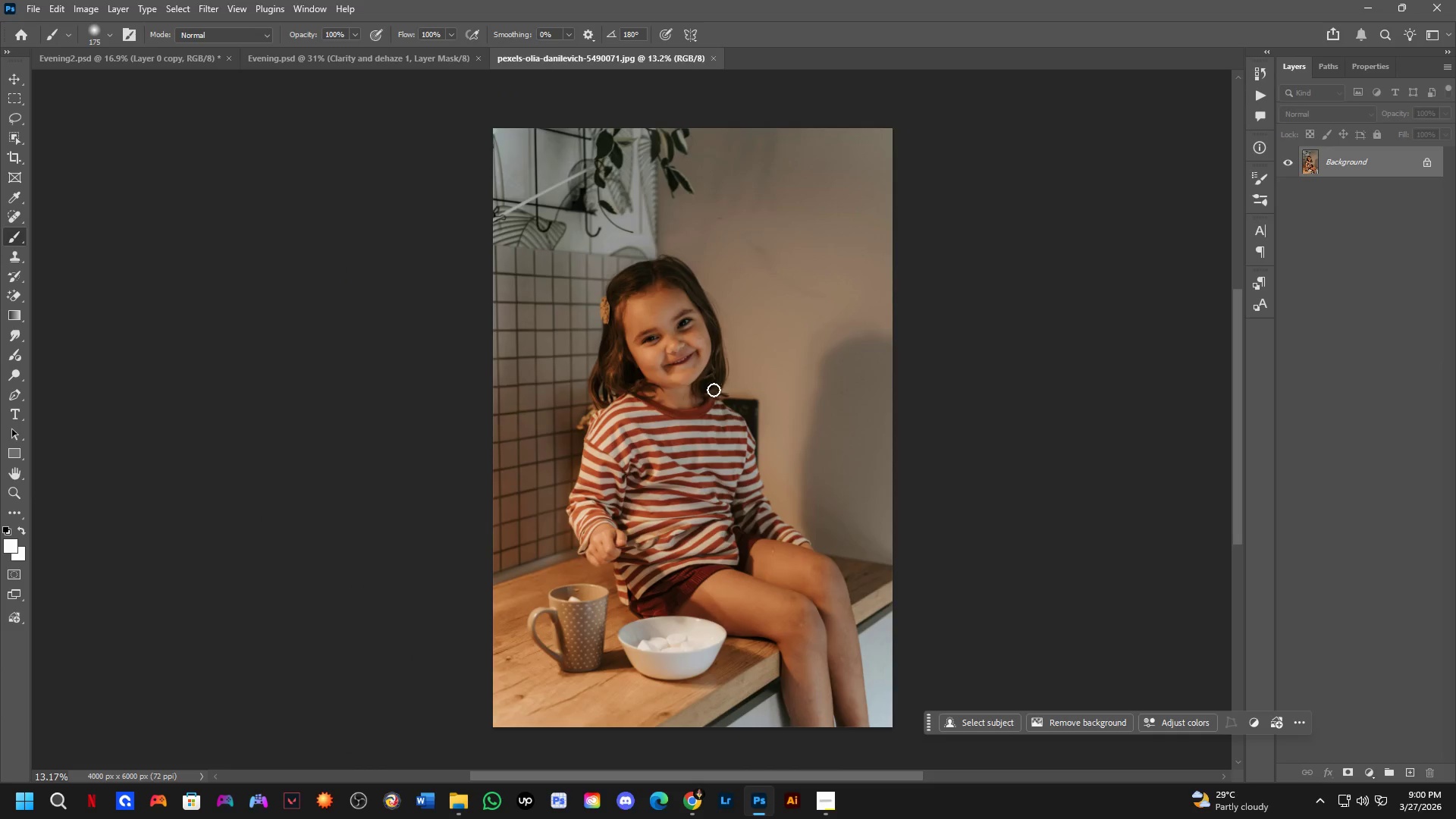 
key(Control+ControlLeft)
 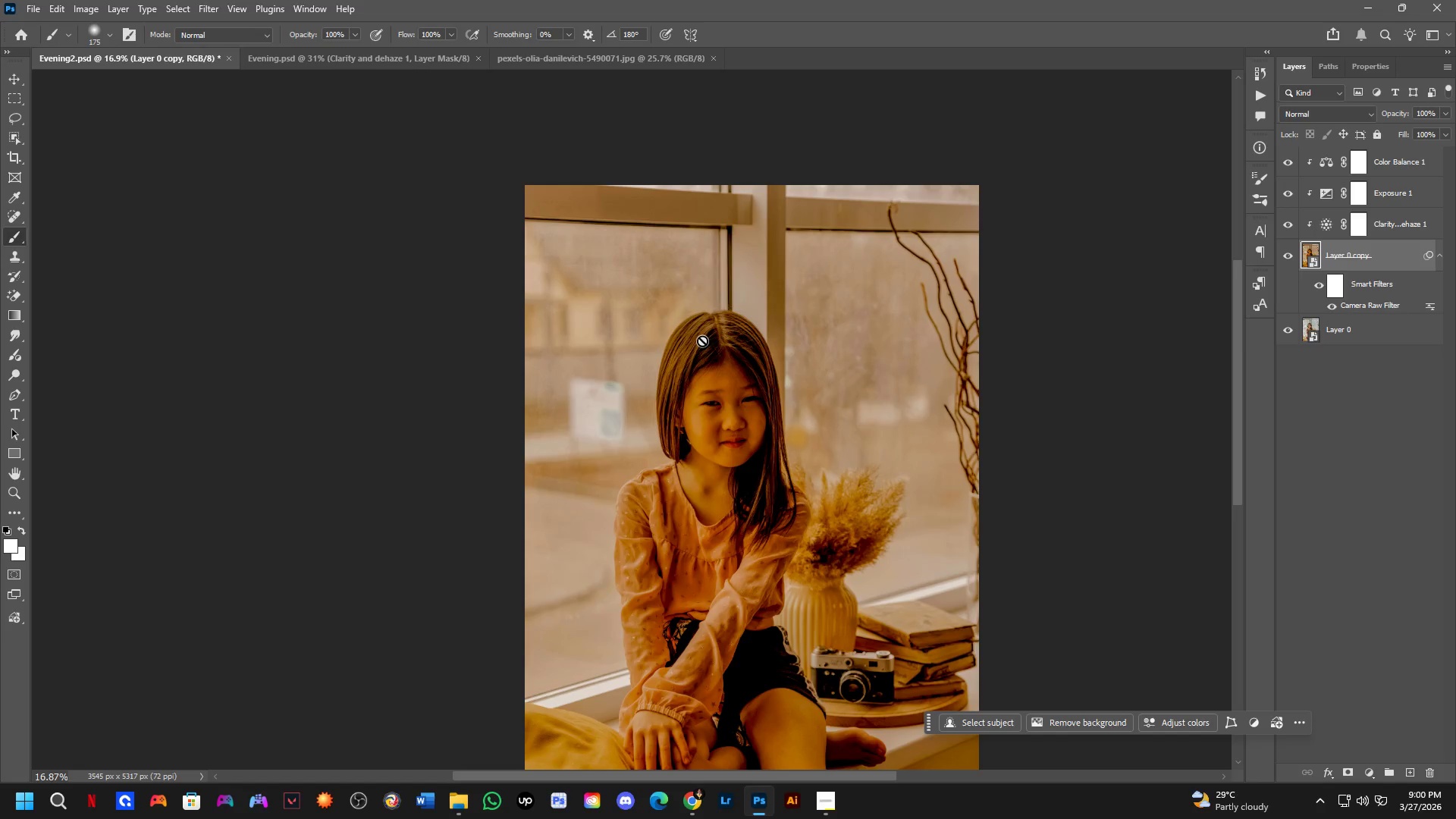 
key(Control+Tab)
 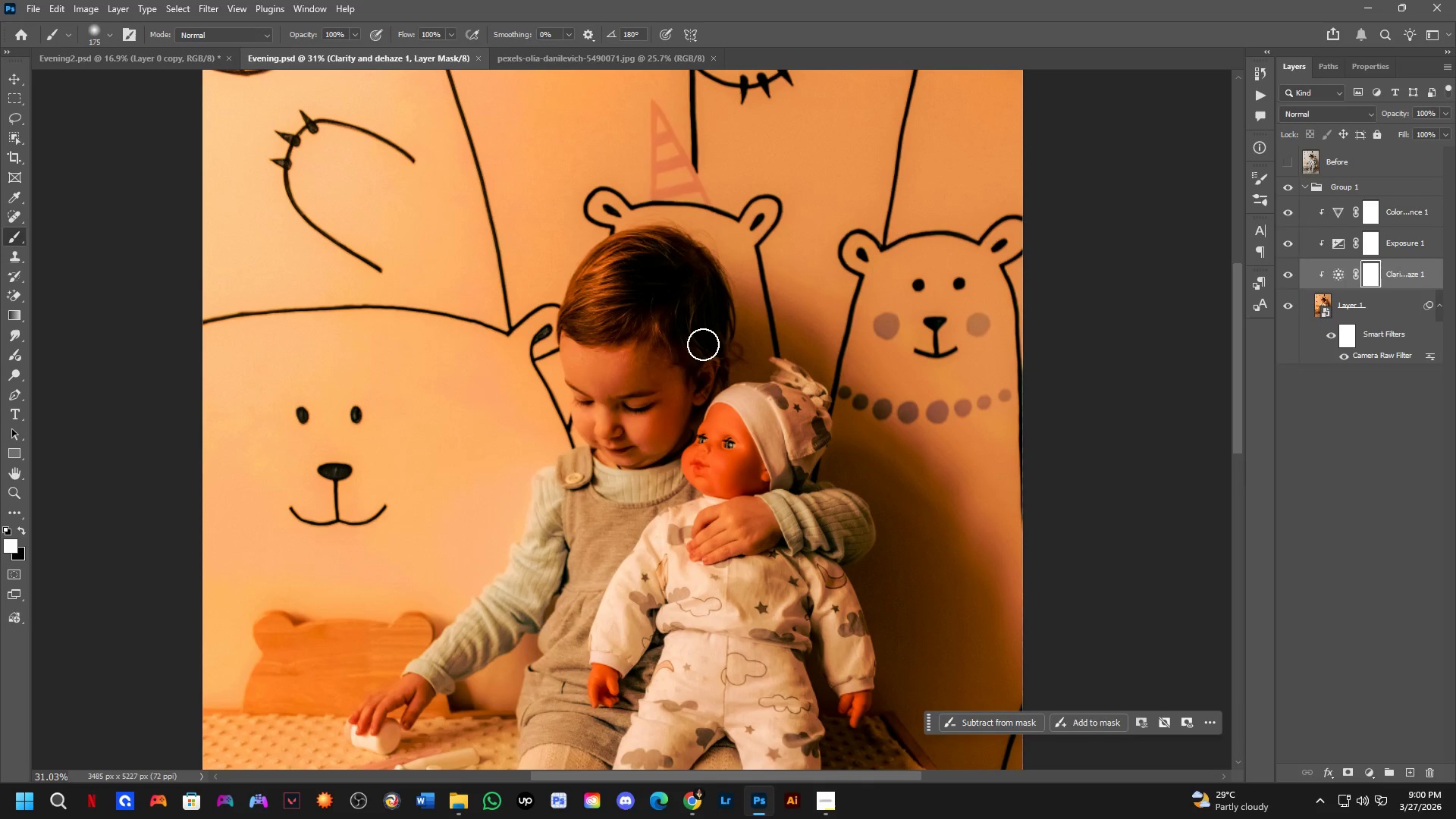 
scroll: coordinate [702, 340], scroll_direction: up, amount: 3.0
 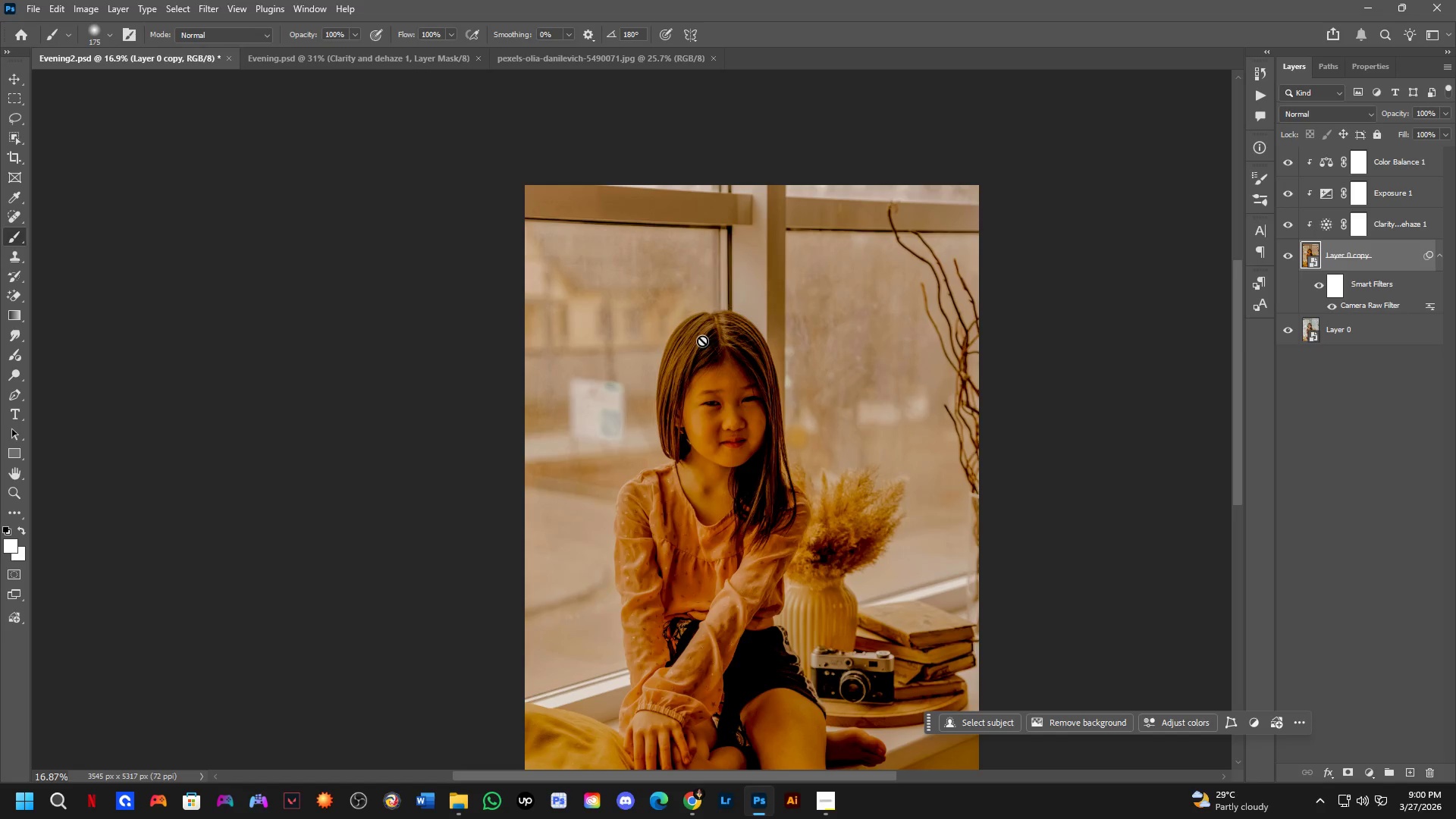 
key(Control+ControlLeft)
 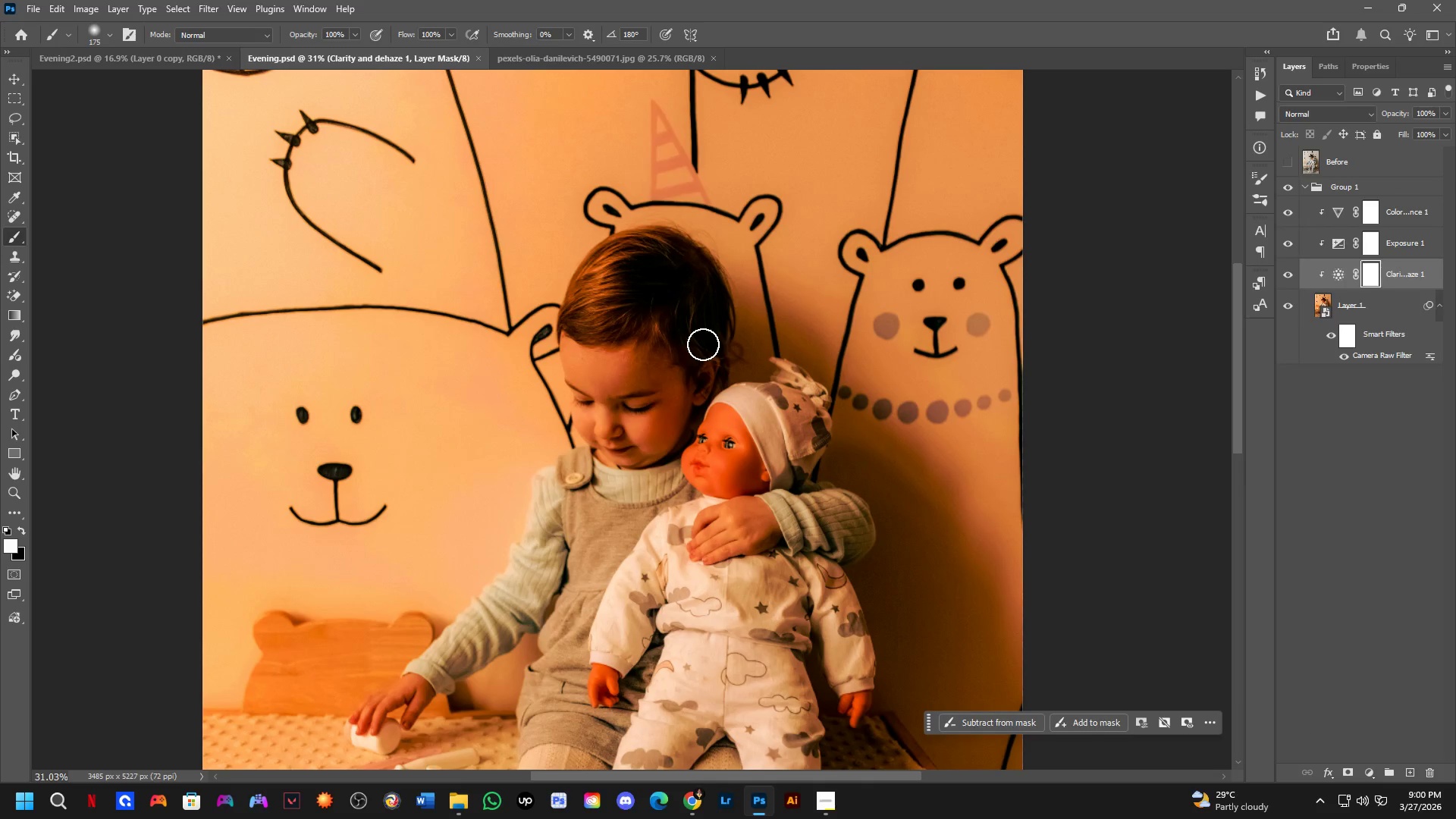 
key(Control+Tab)
 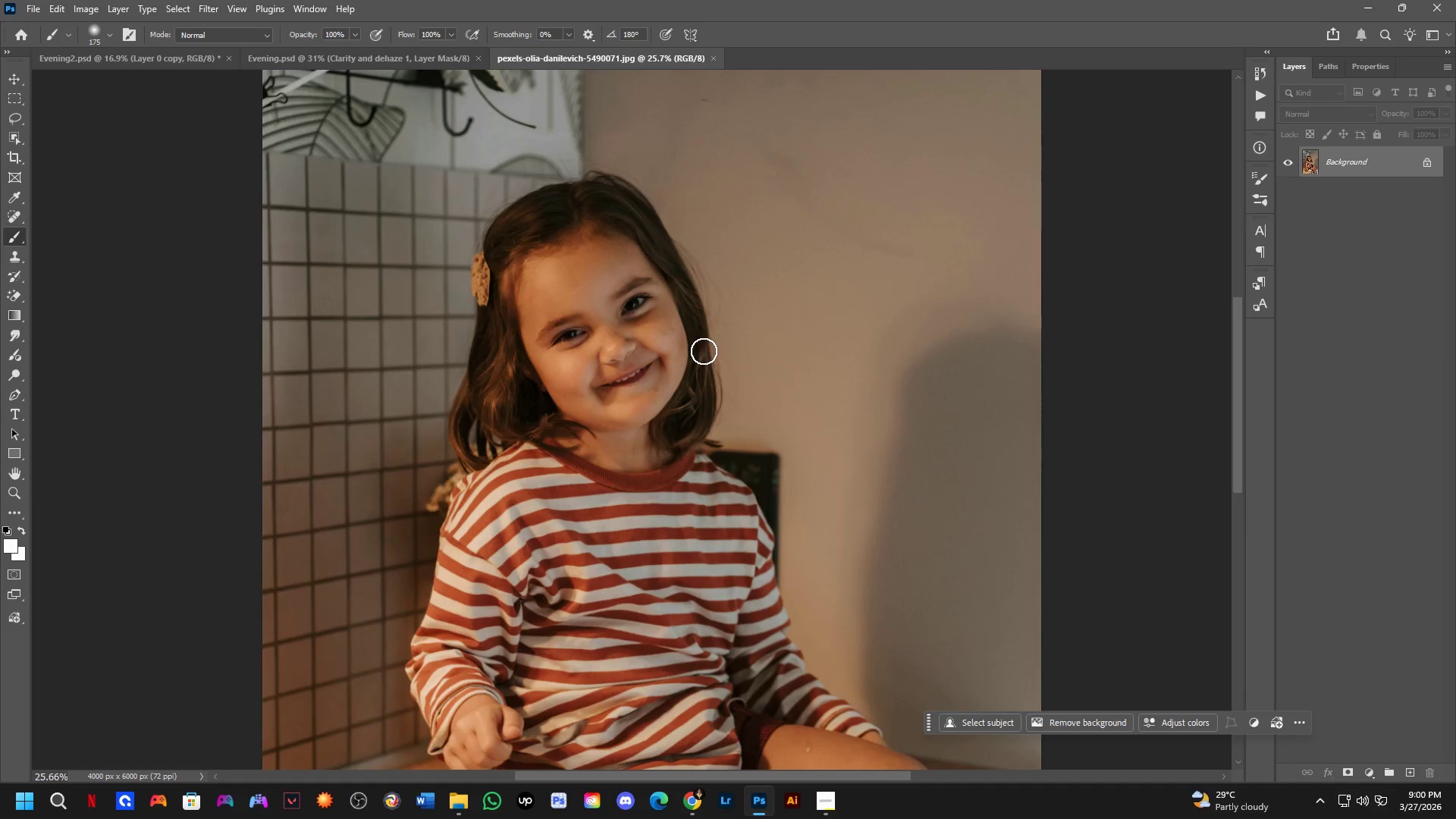 
hold_key(key=Space, duration=0.34)
 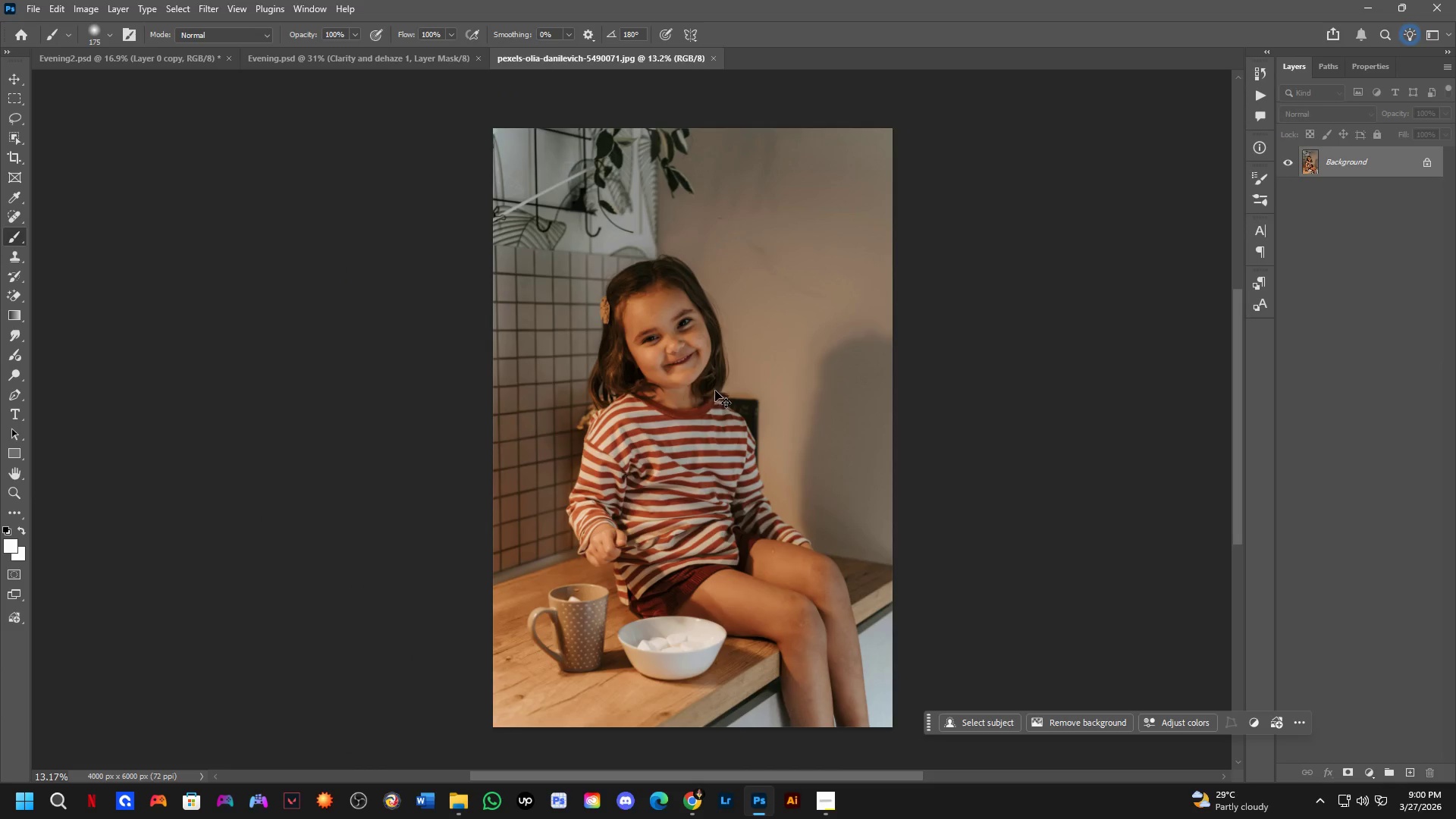 
left_click_drag(start_coordinate=[703, 397], to_coordinate=[717, 388])
 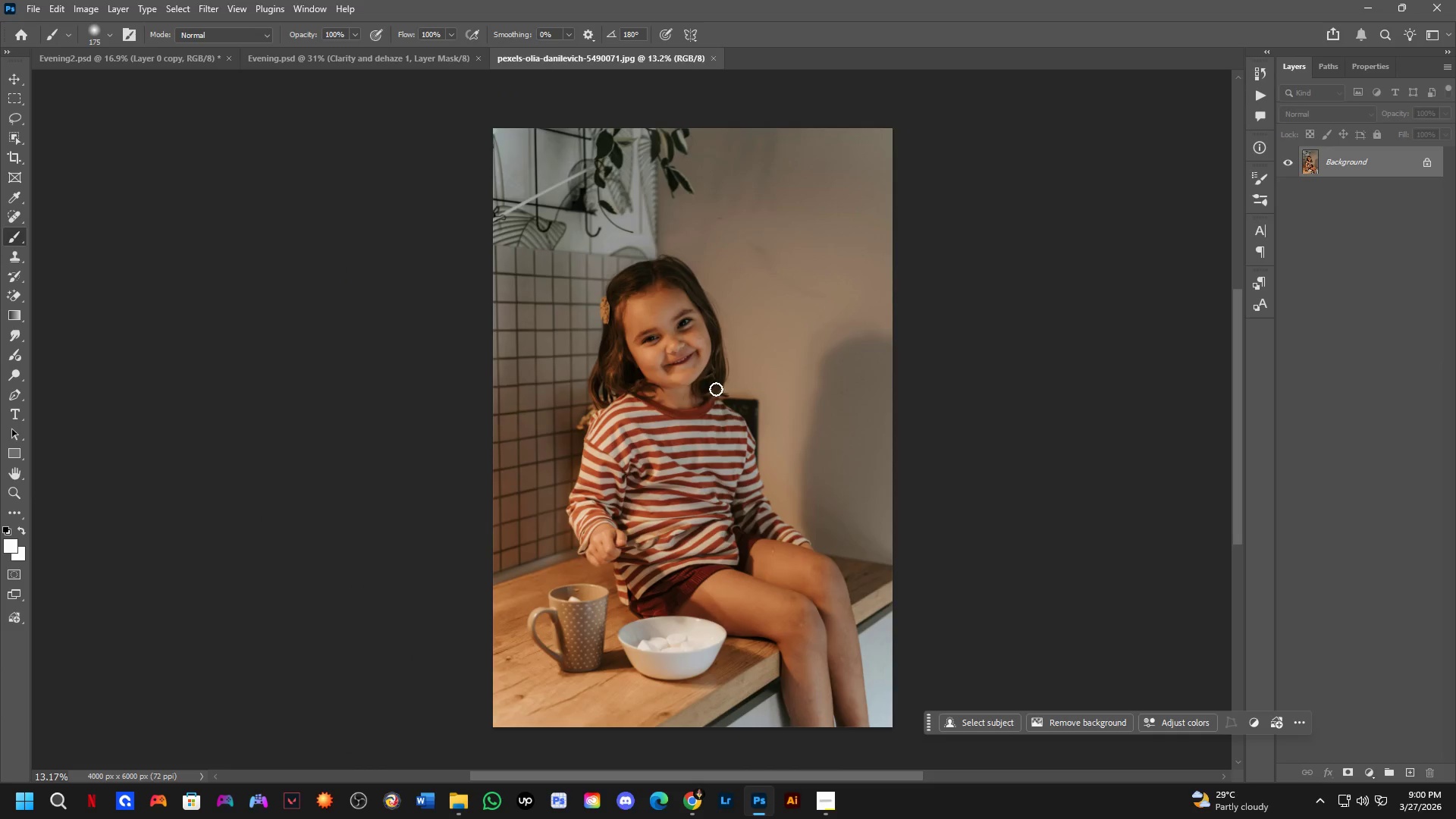 
scroll: coordinate [705, 371], scroll_direction: down, amount: 7.0
 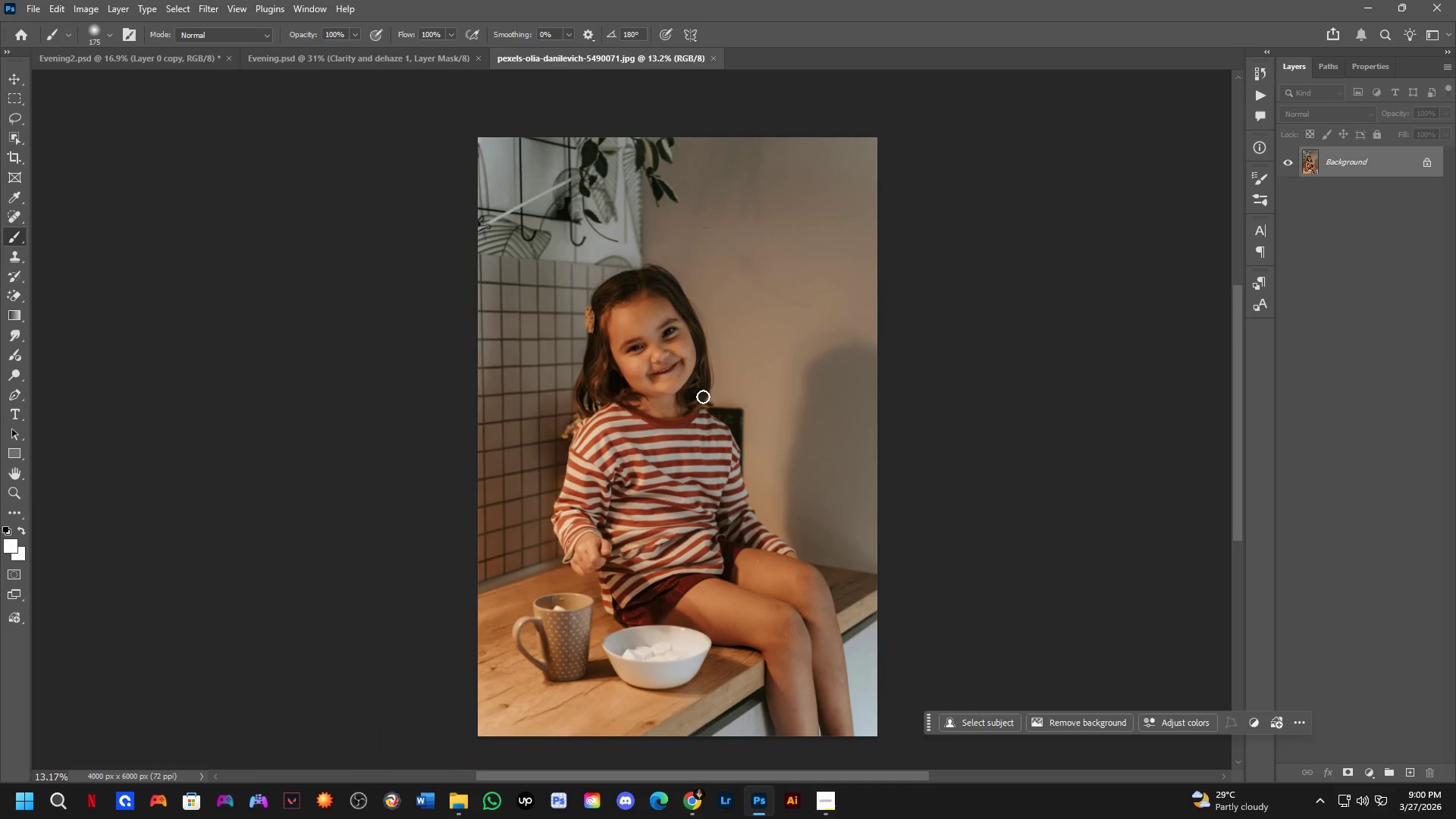 
key(Control+J)
 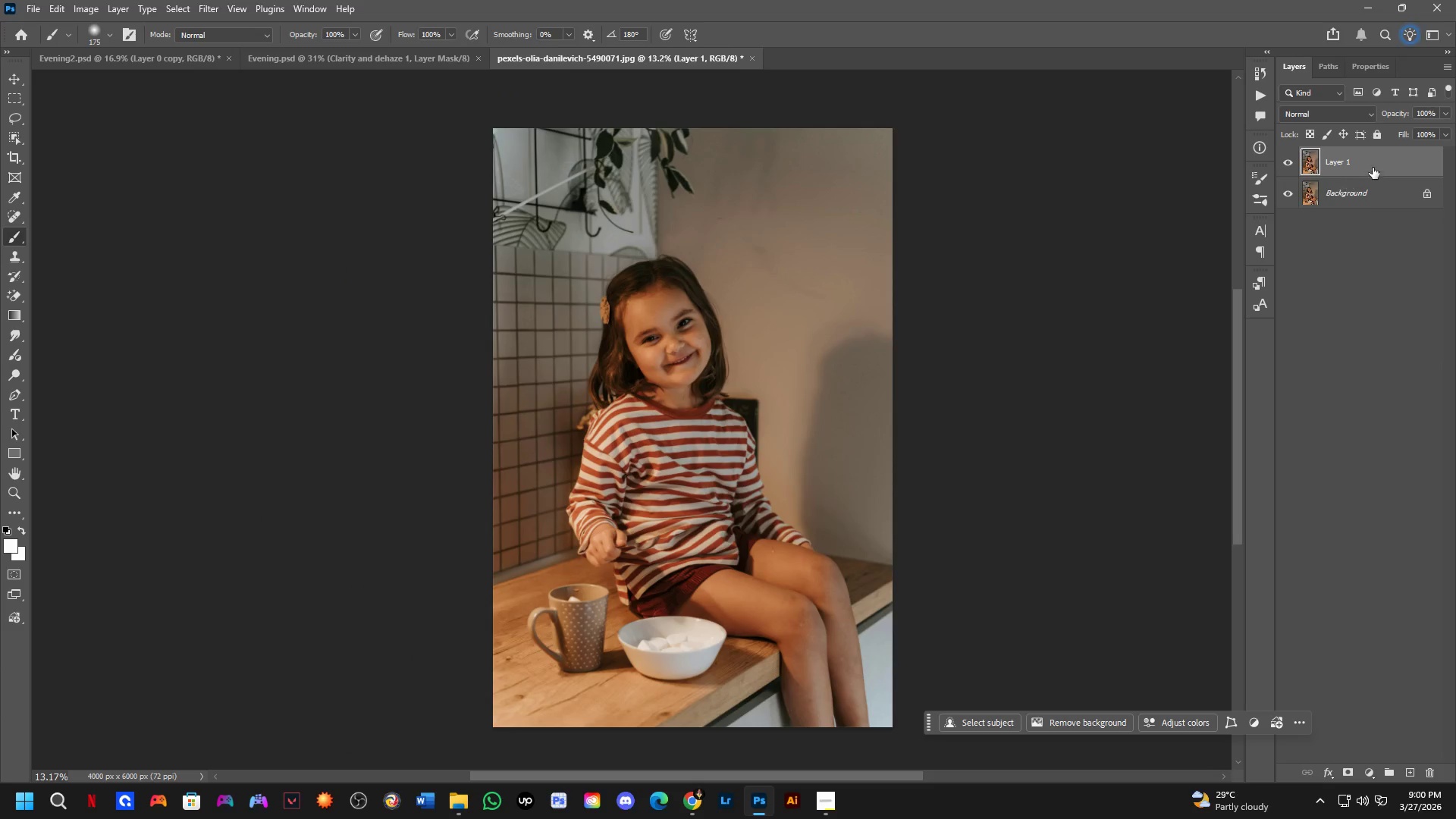 
double_click([1373, 168])
 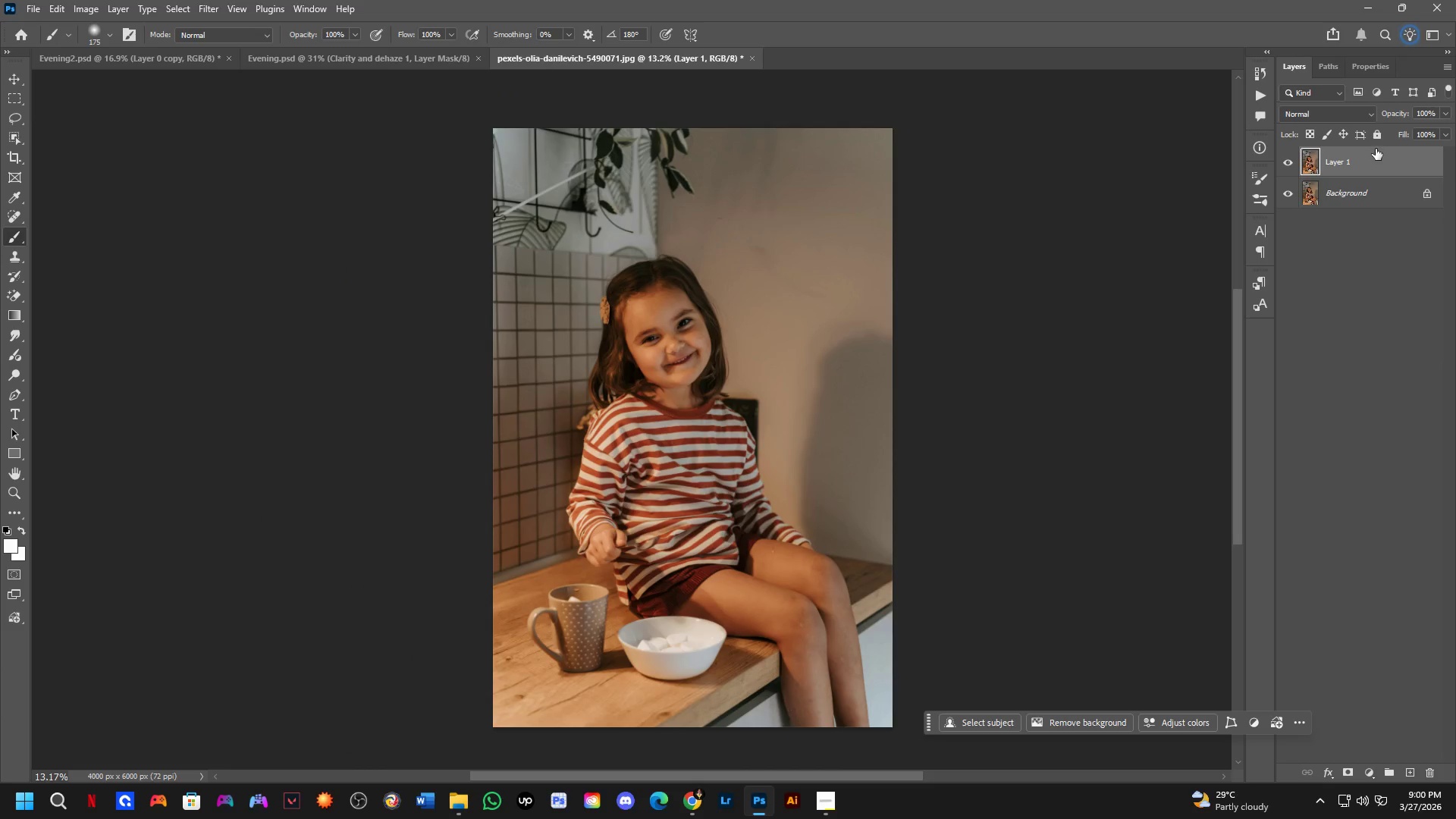 
right_click([1375, 158])
 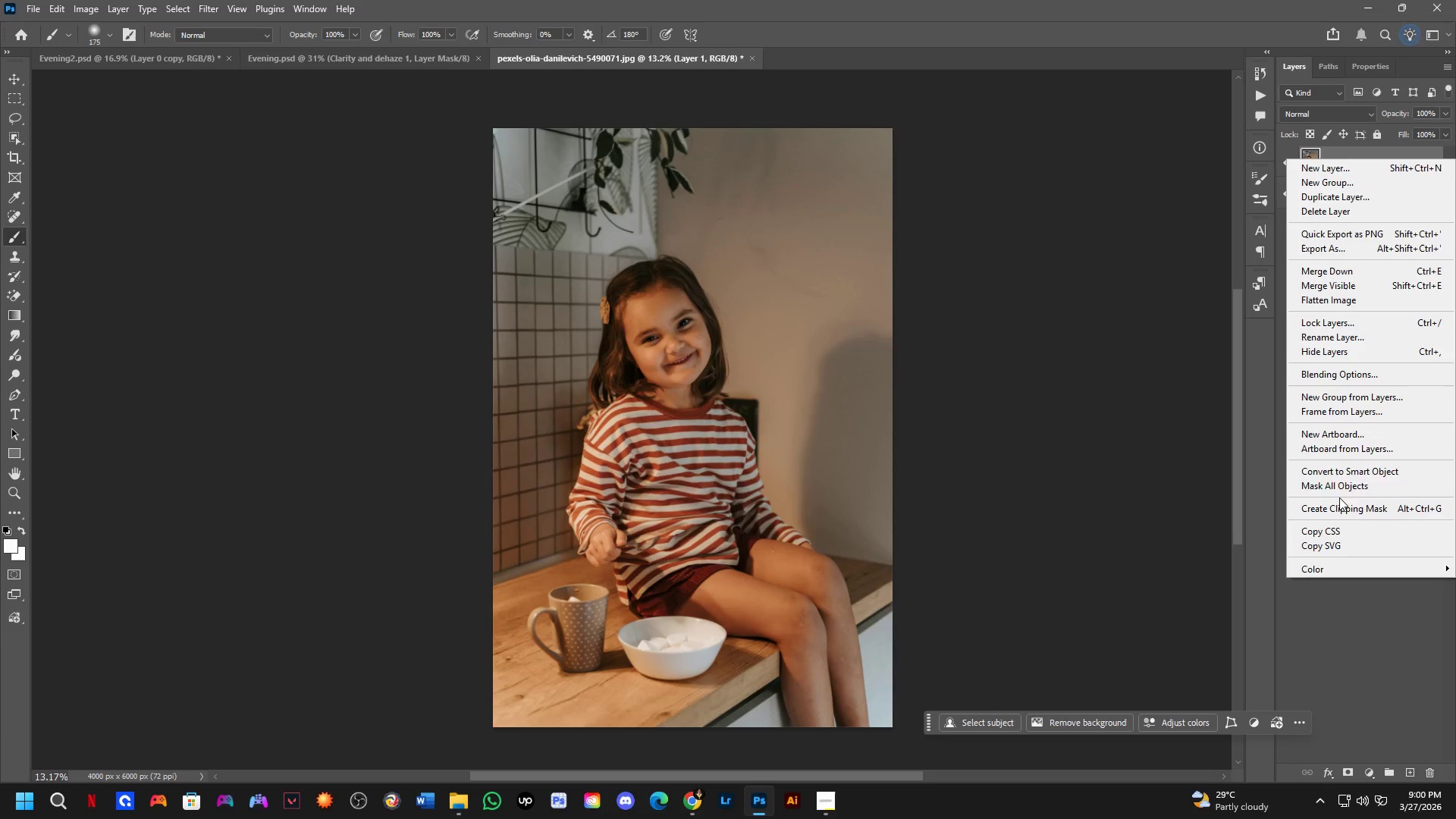 
left_click([1342, 474])
 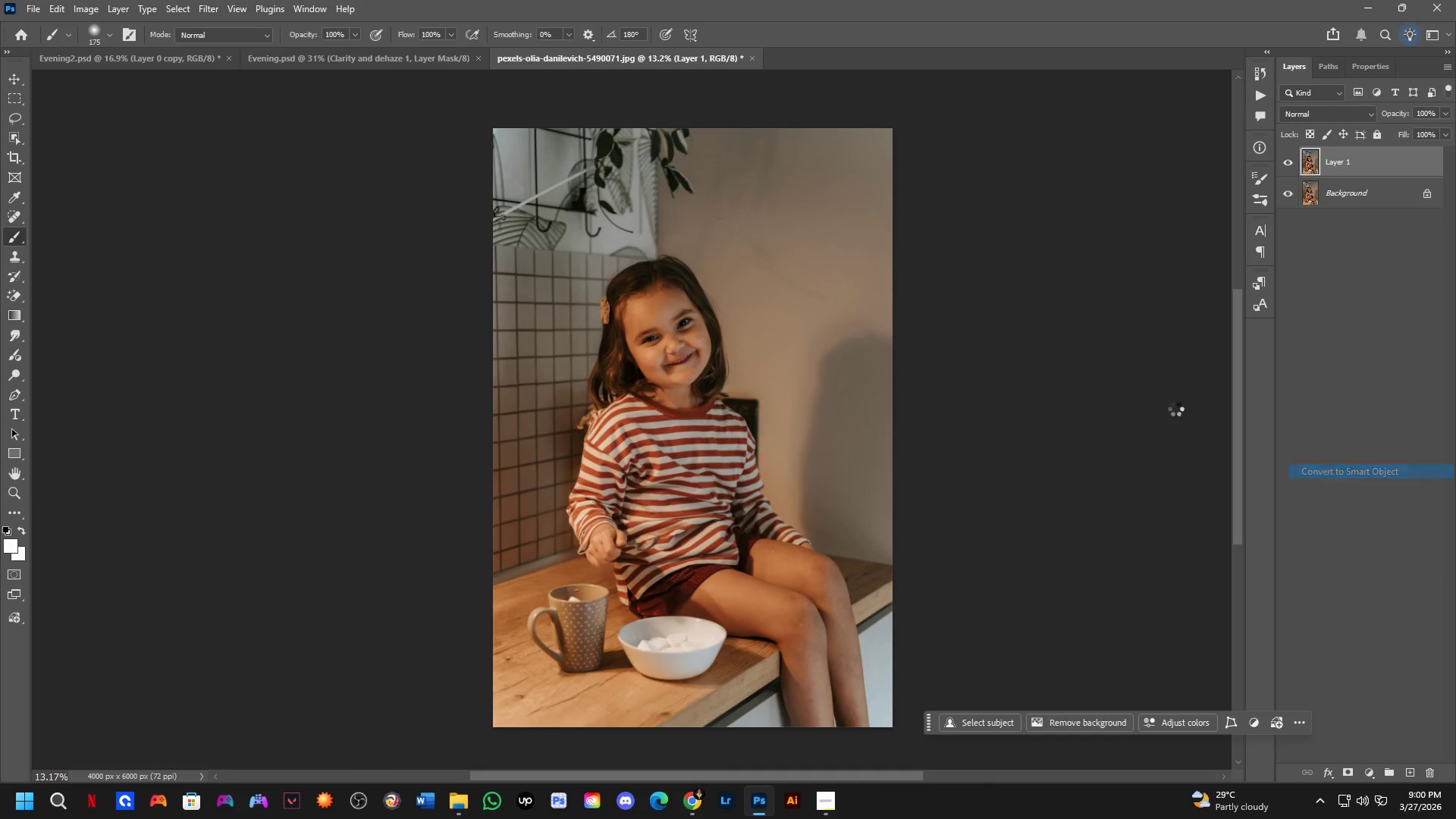 
hold_key(key=Space, duration=0.67)
 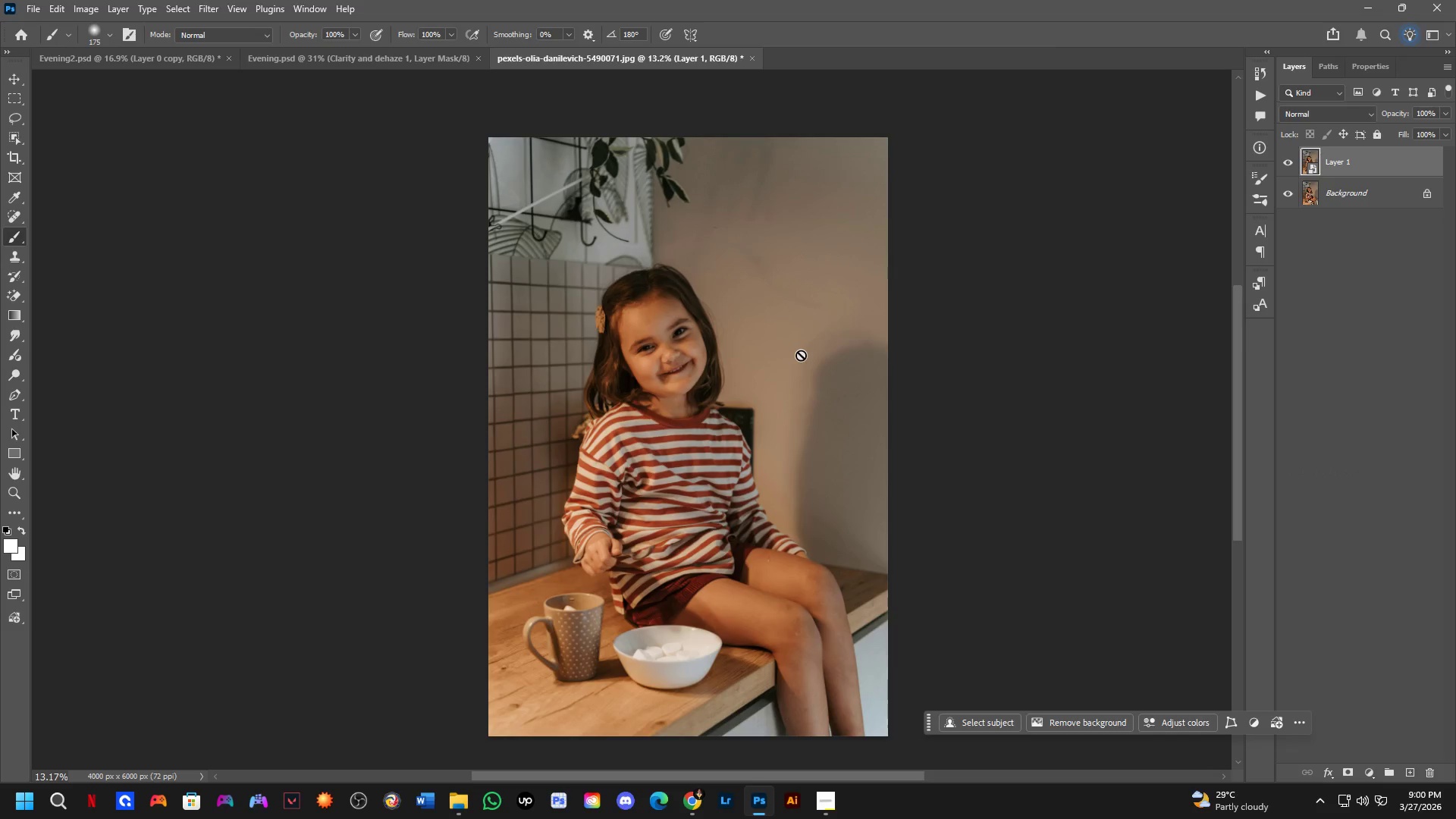 
left_click_drag(start_coordinate=[811, 346], to_coordinate=[807, 355])
 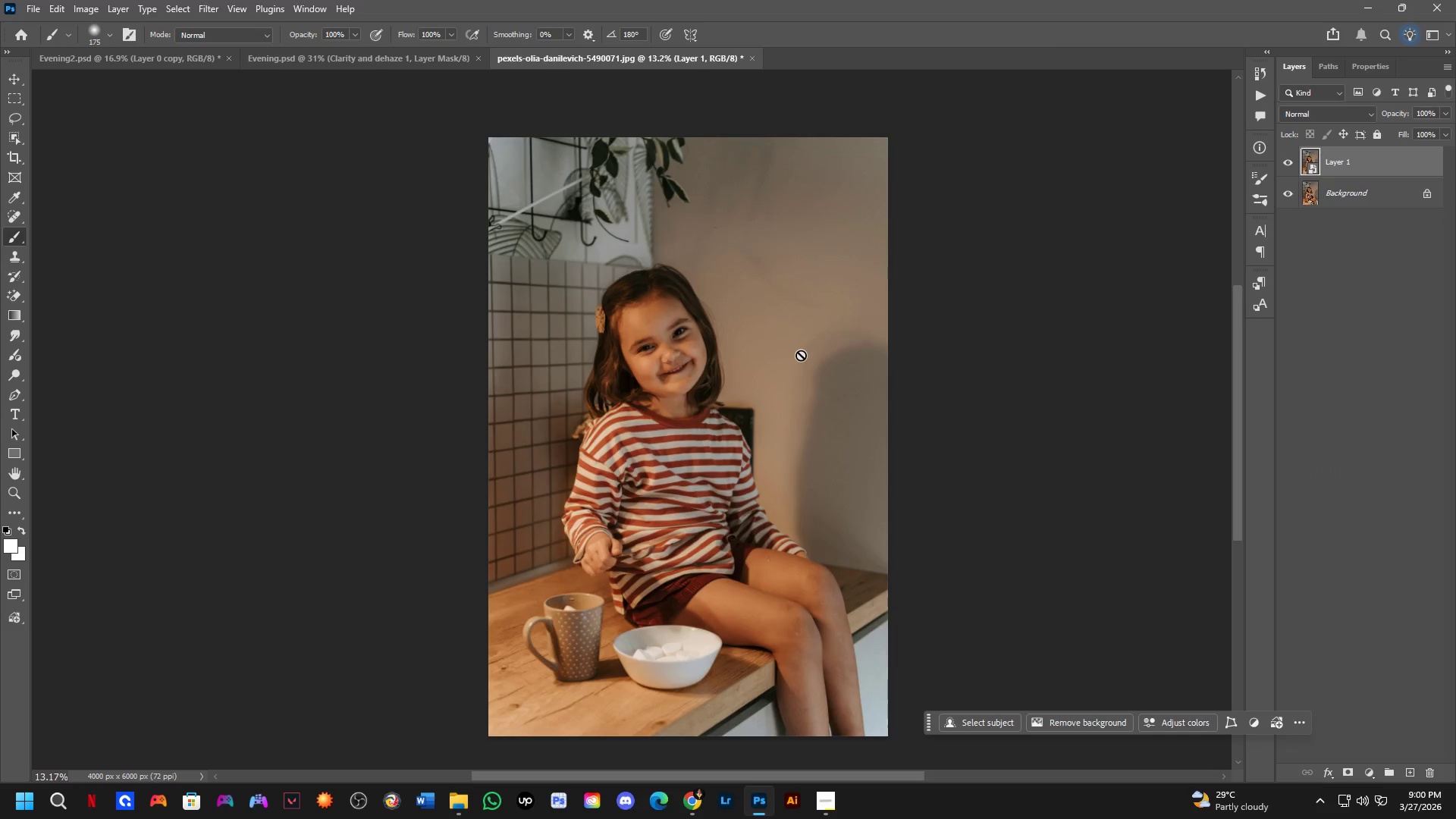 
wait(23.58)
 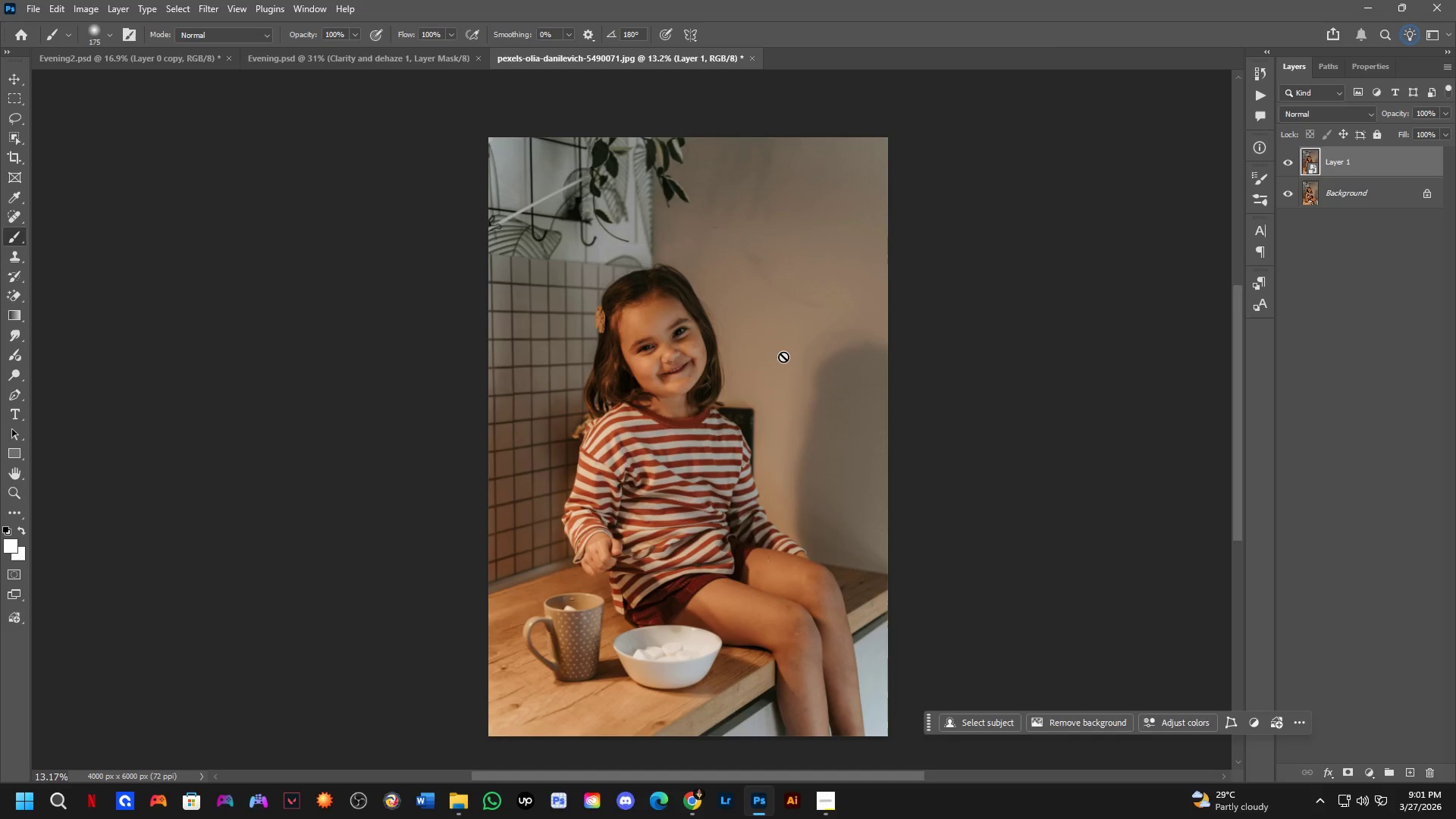 
left_click([140, 59])
 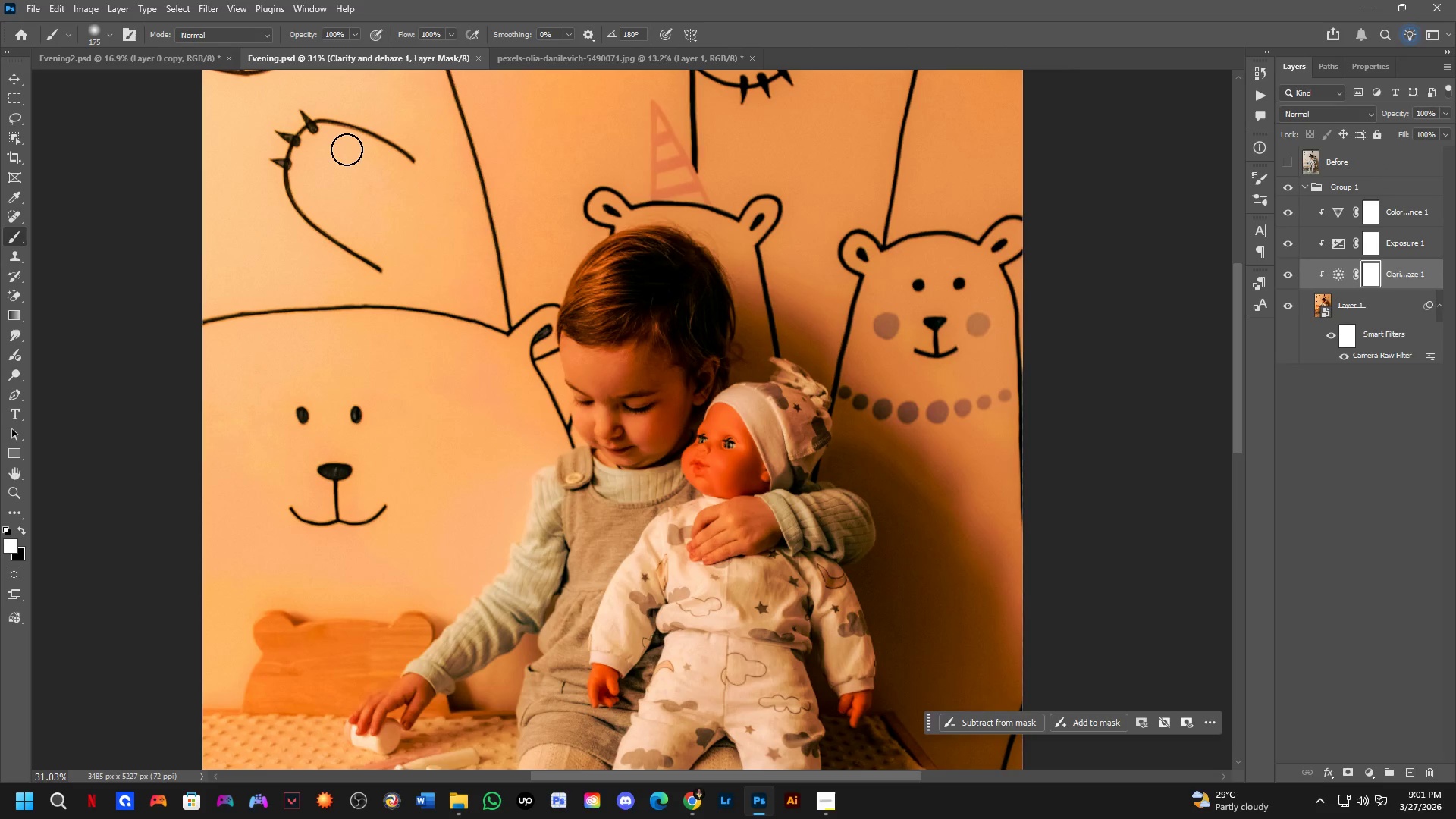 
wait(5.84)
 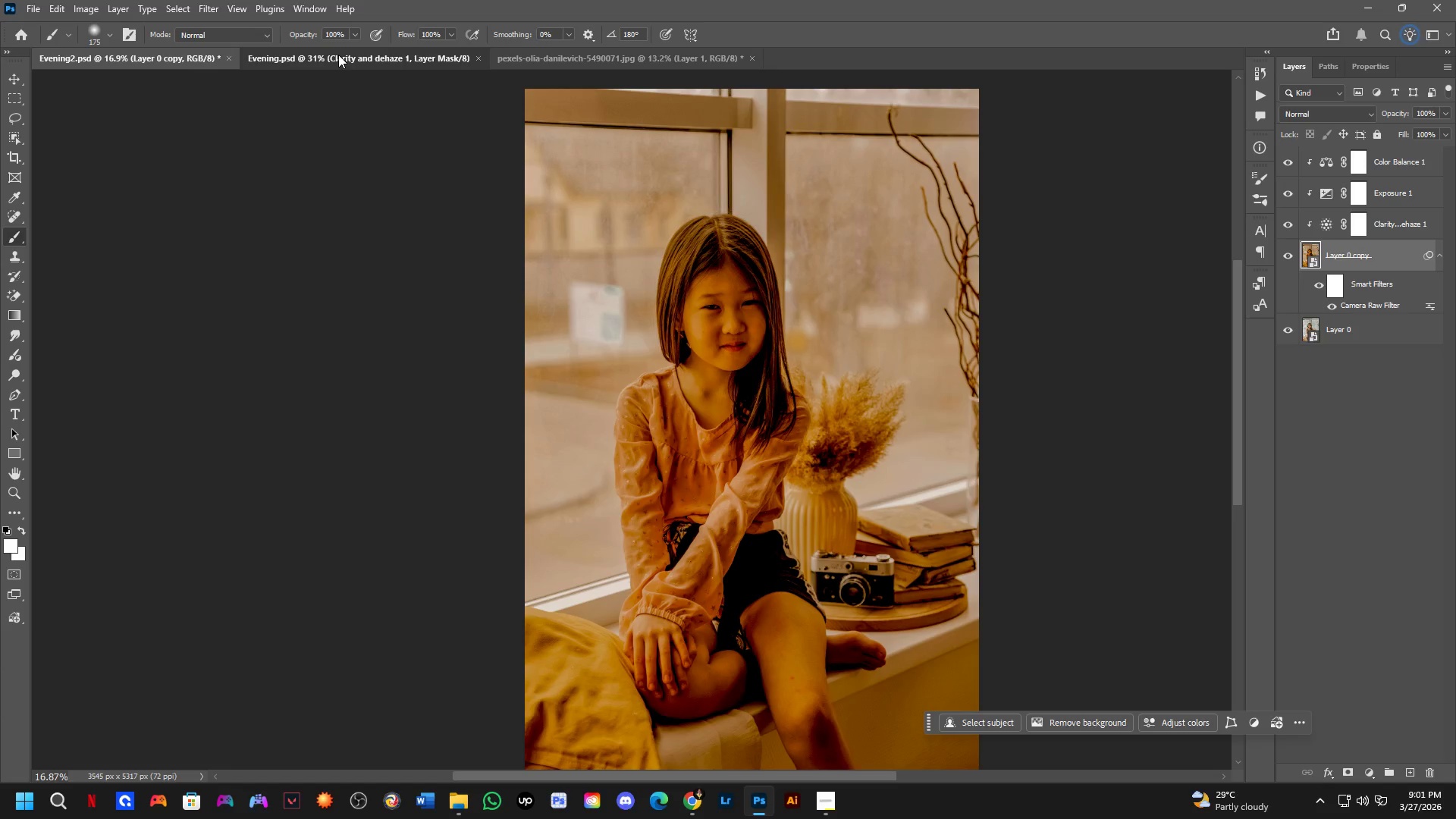 
key(VolumeDown)
 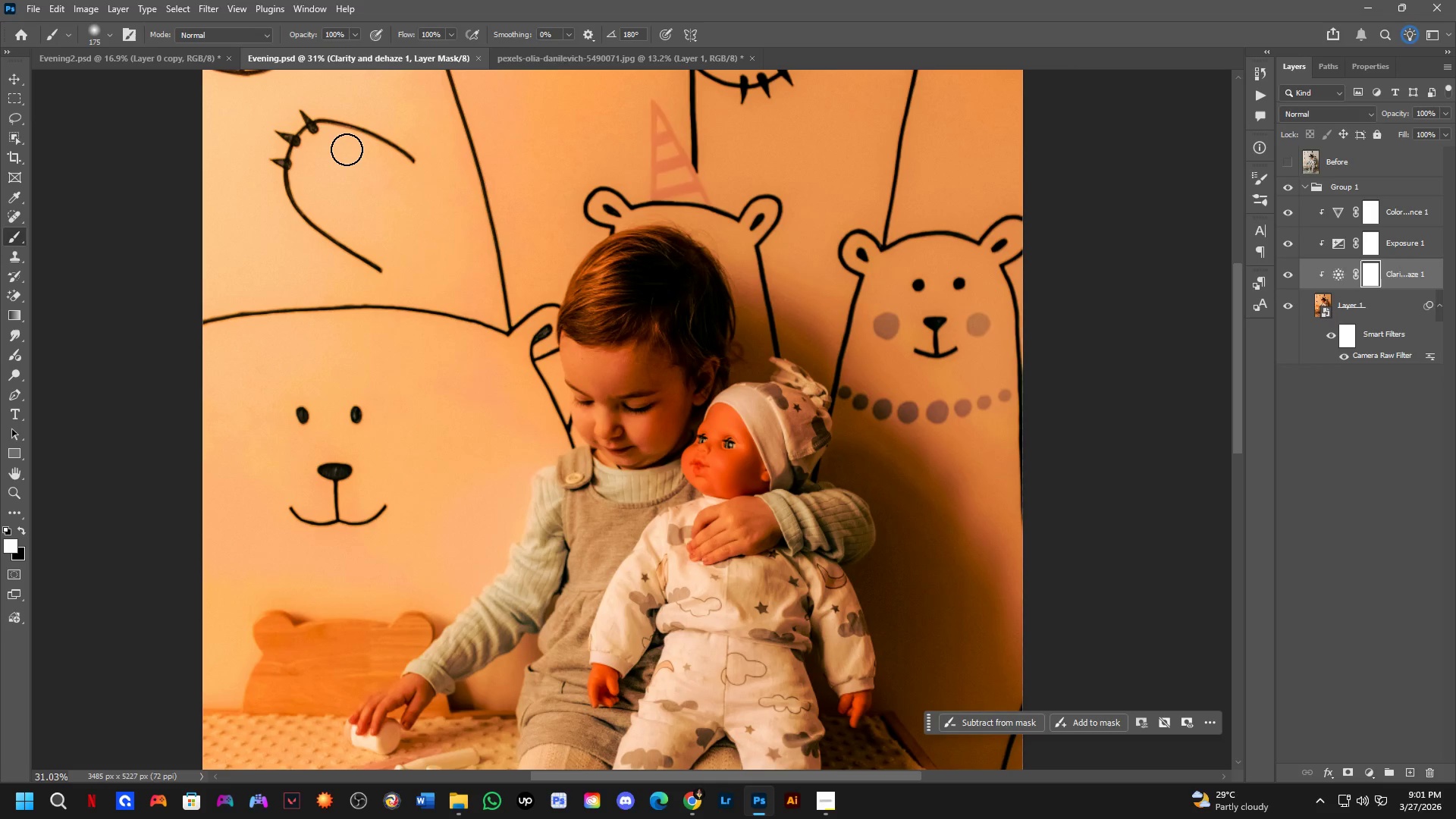 
wait(5.77)
 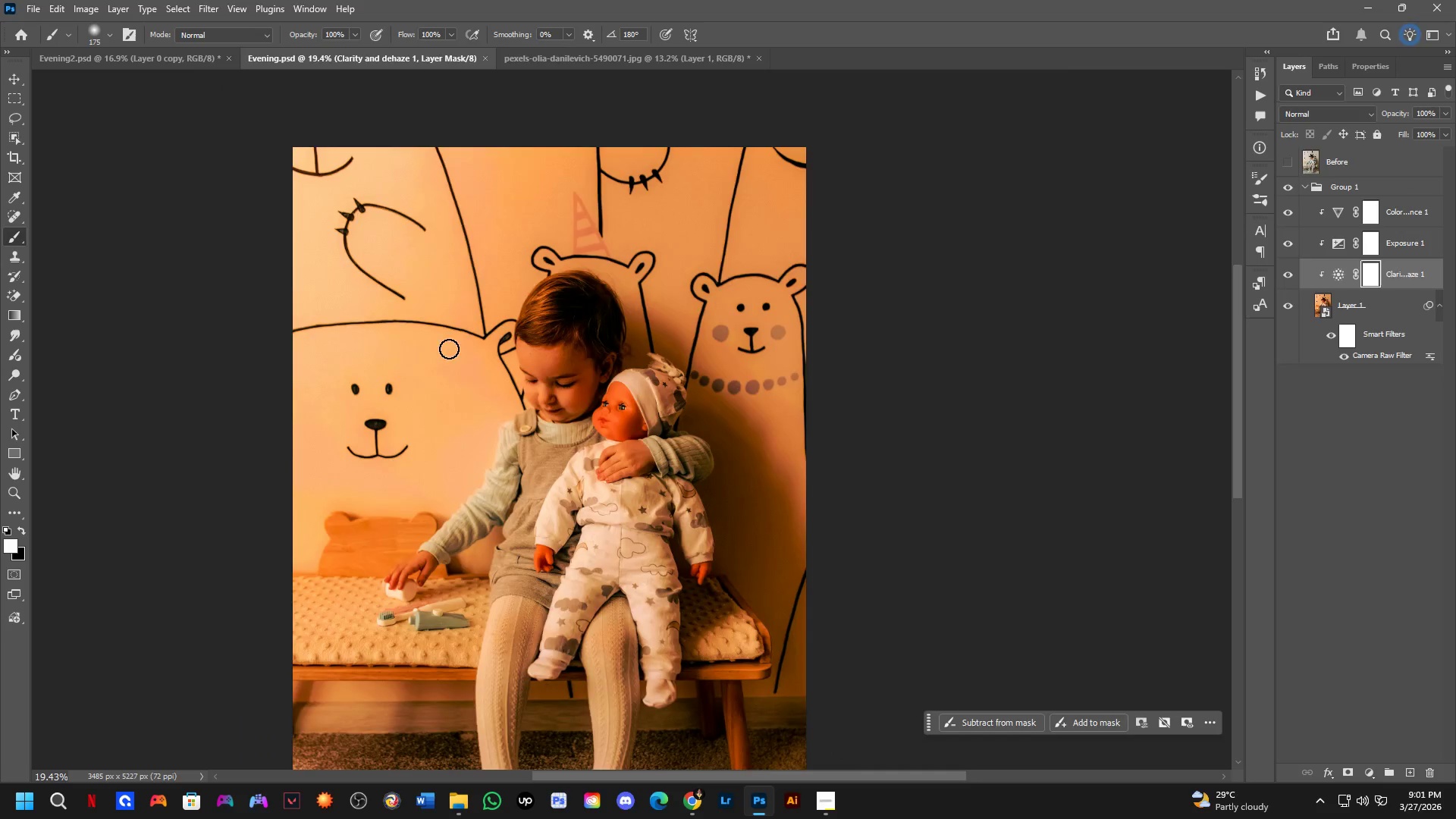 
key(Control+ControlLeft)
 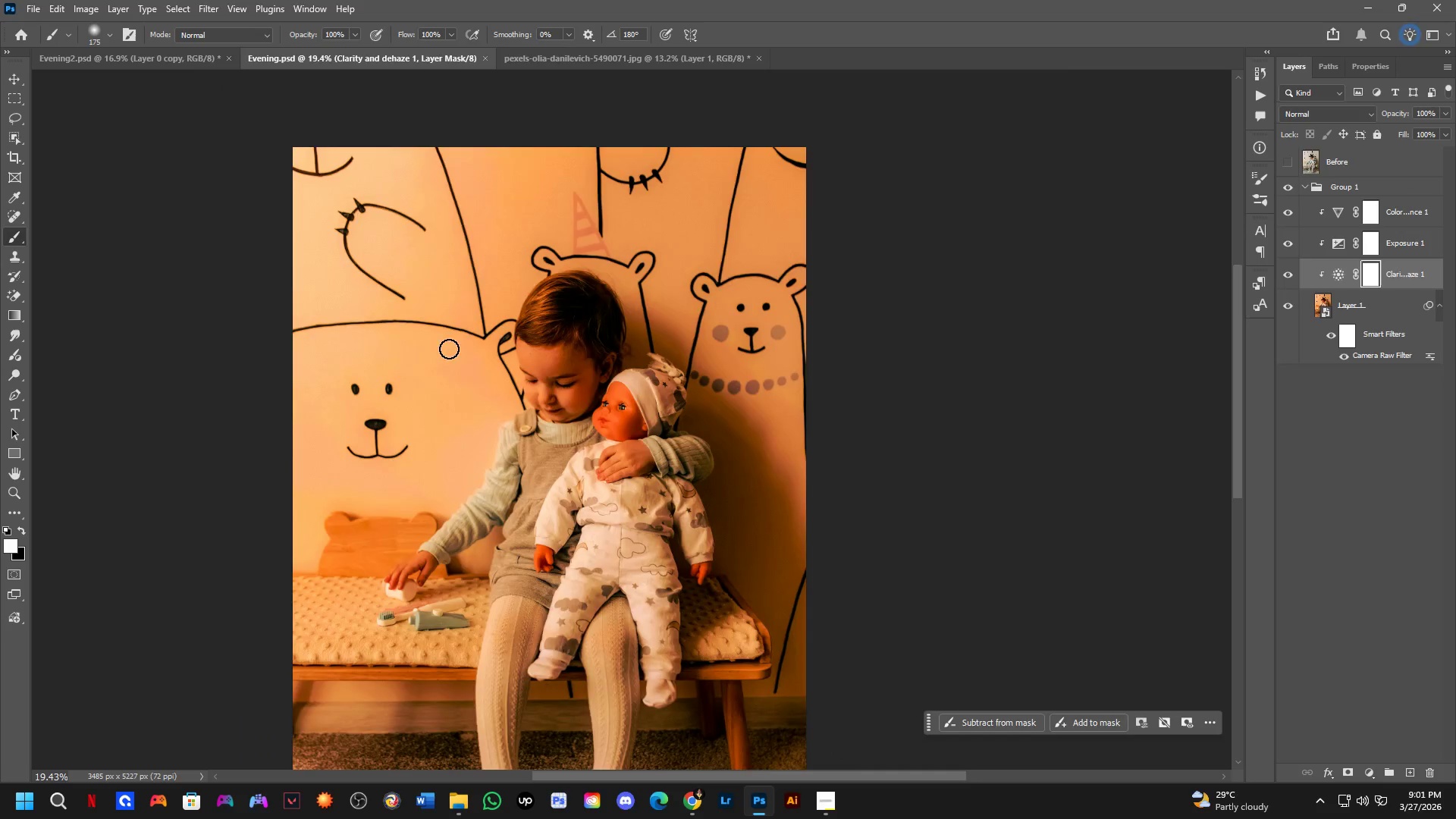 
key(Control+Tab)
 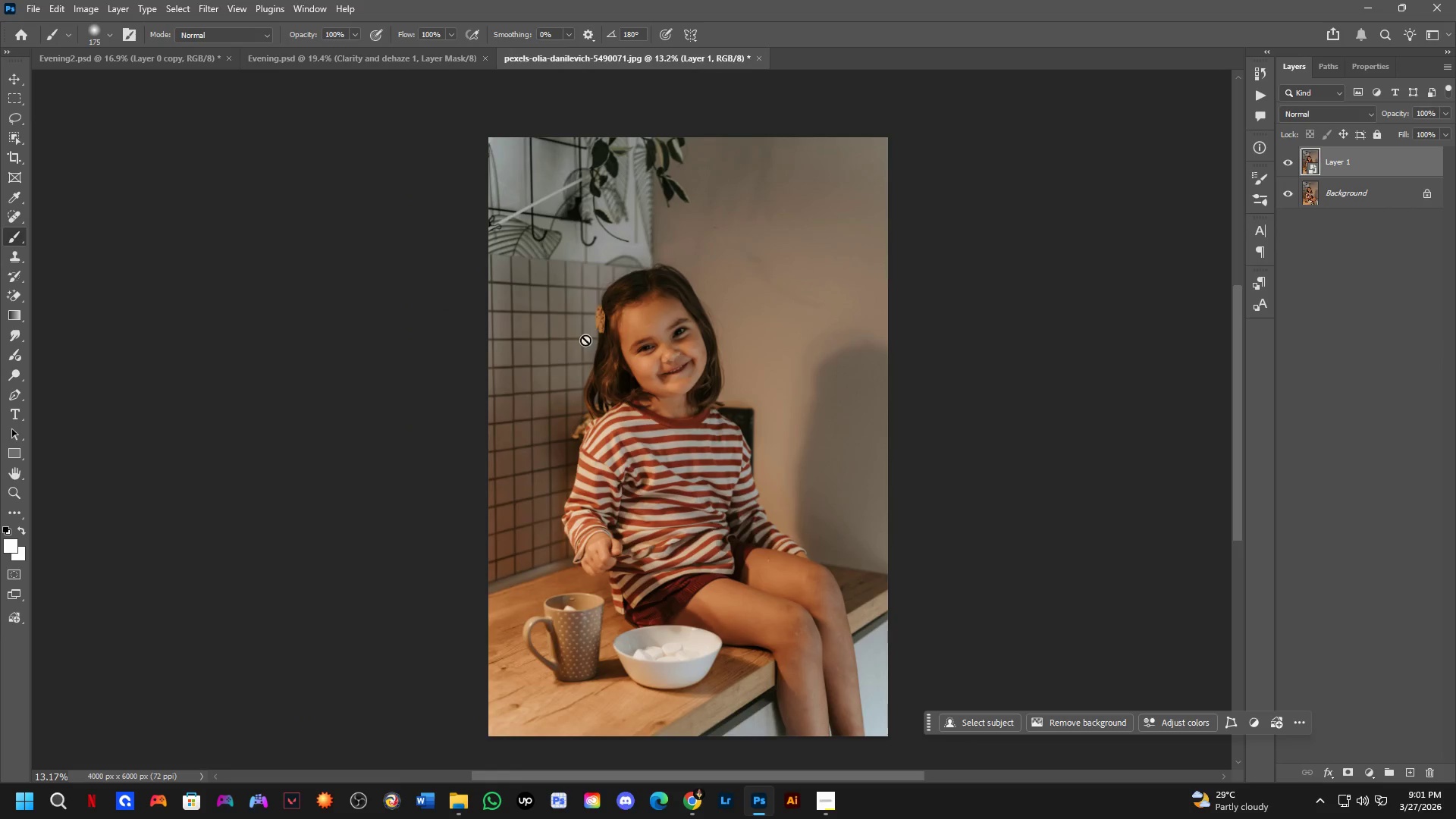 
scroll: coordinate [446, 347], scroll_direction: down, amount: 5.0
 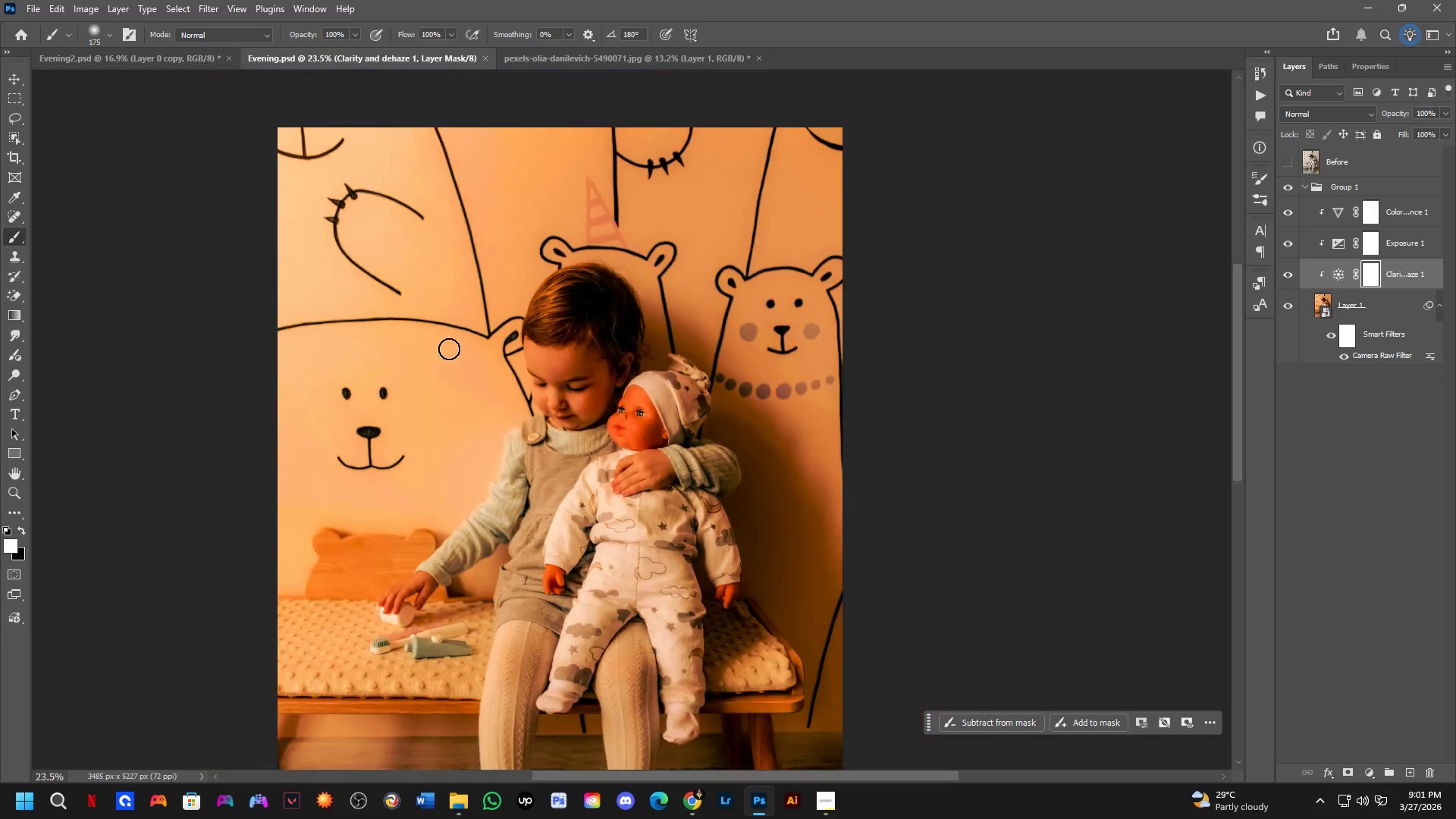 
hold_key(key=Space, duration=0.47)